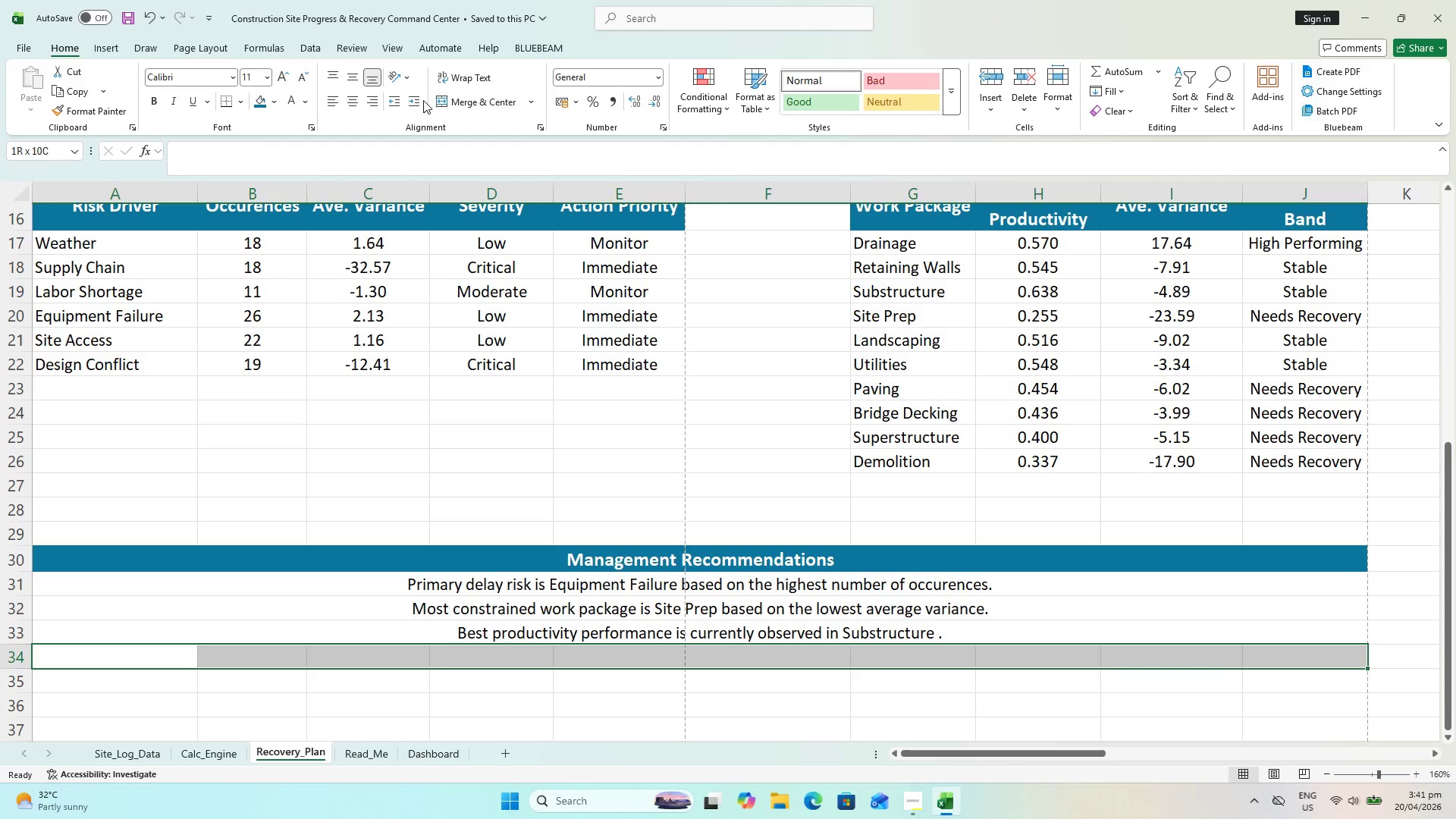 
left_click([457, 110])
 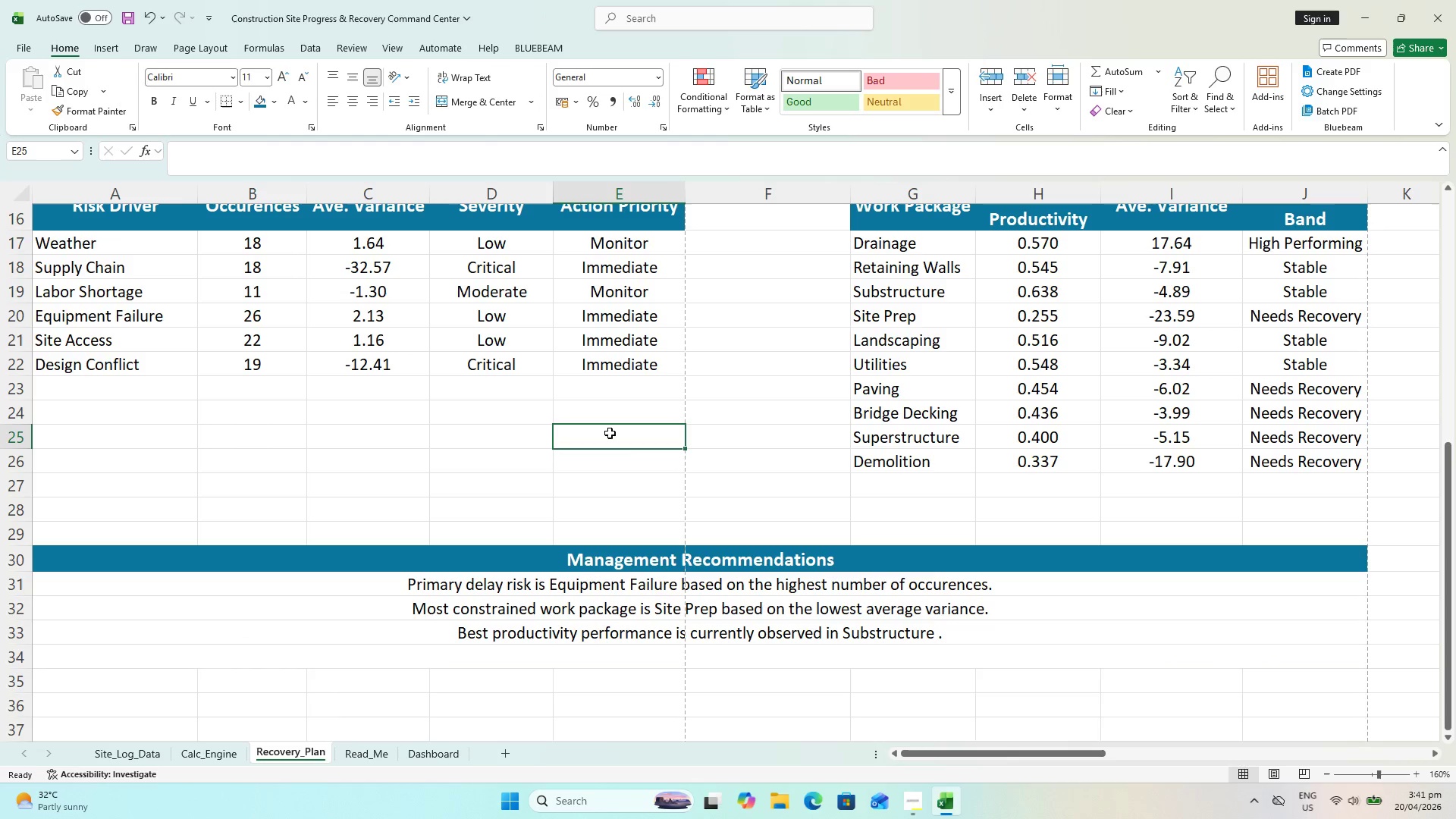 
key(Control+S)
 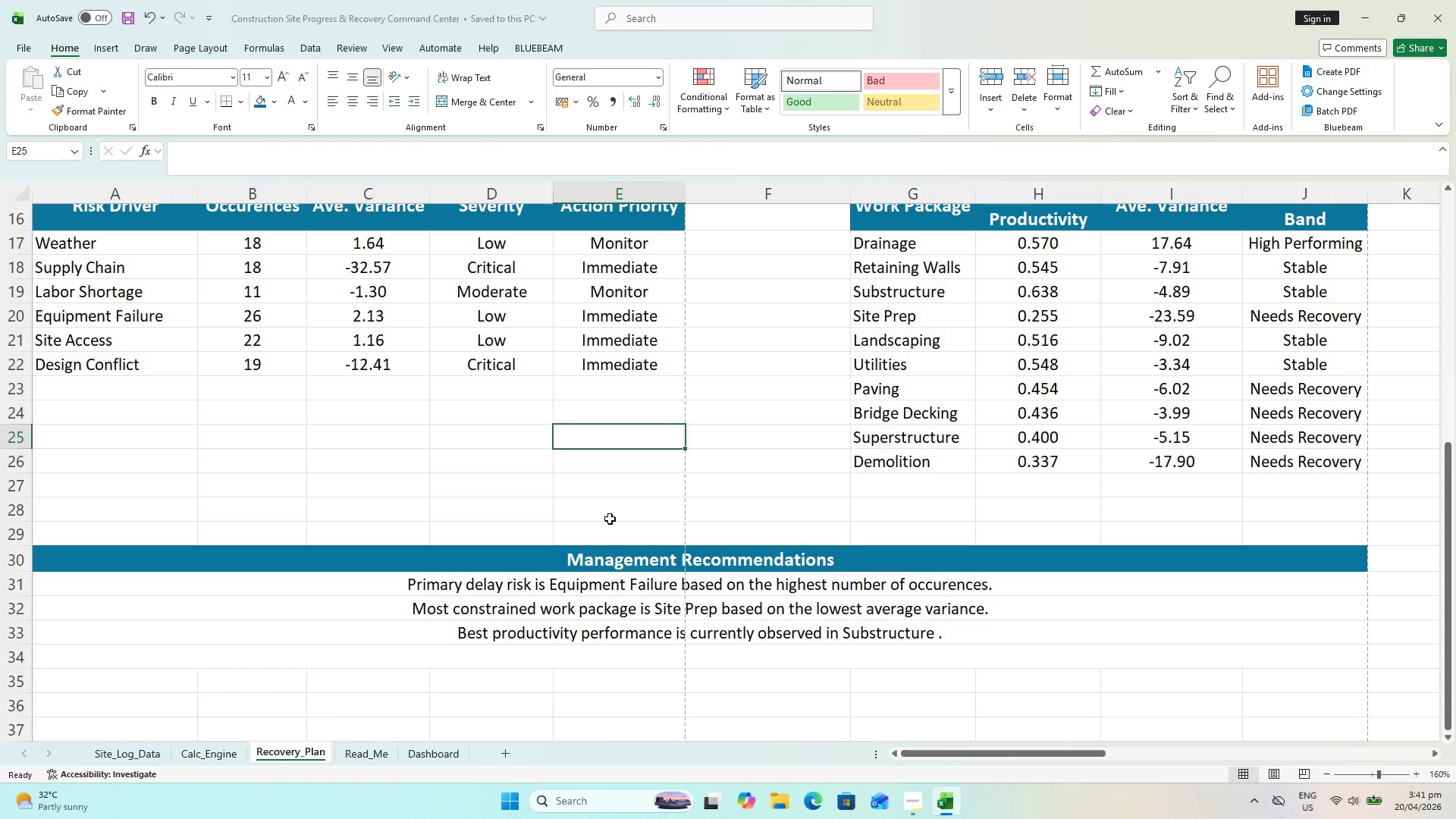 
key(Control+S)
 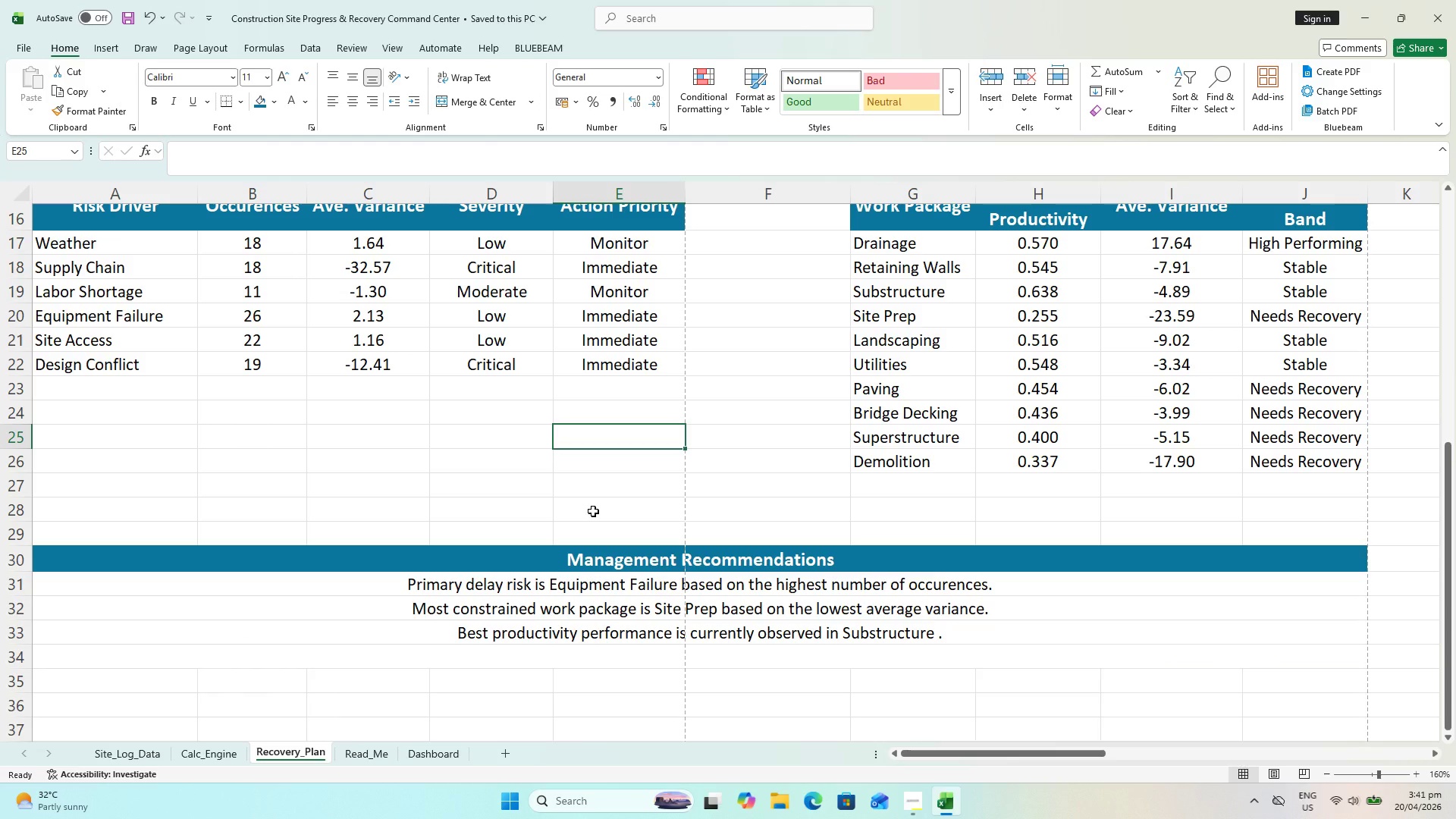 
wait(6.62)
 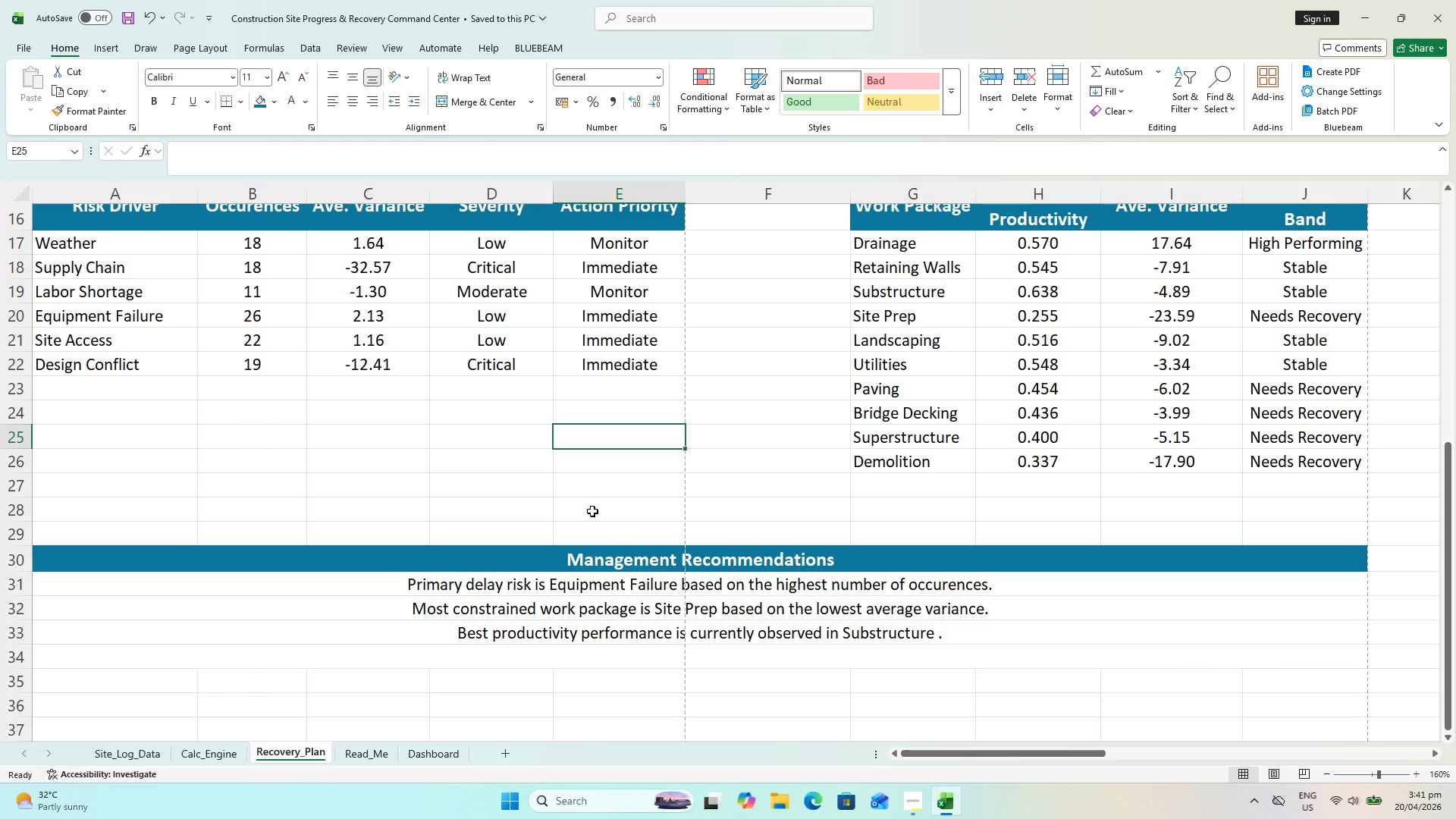 
left_click([541, 658])
 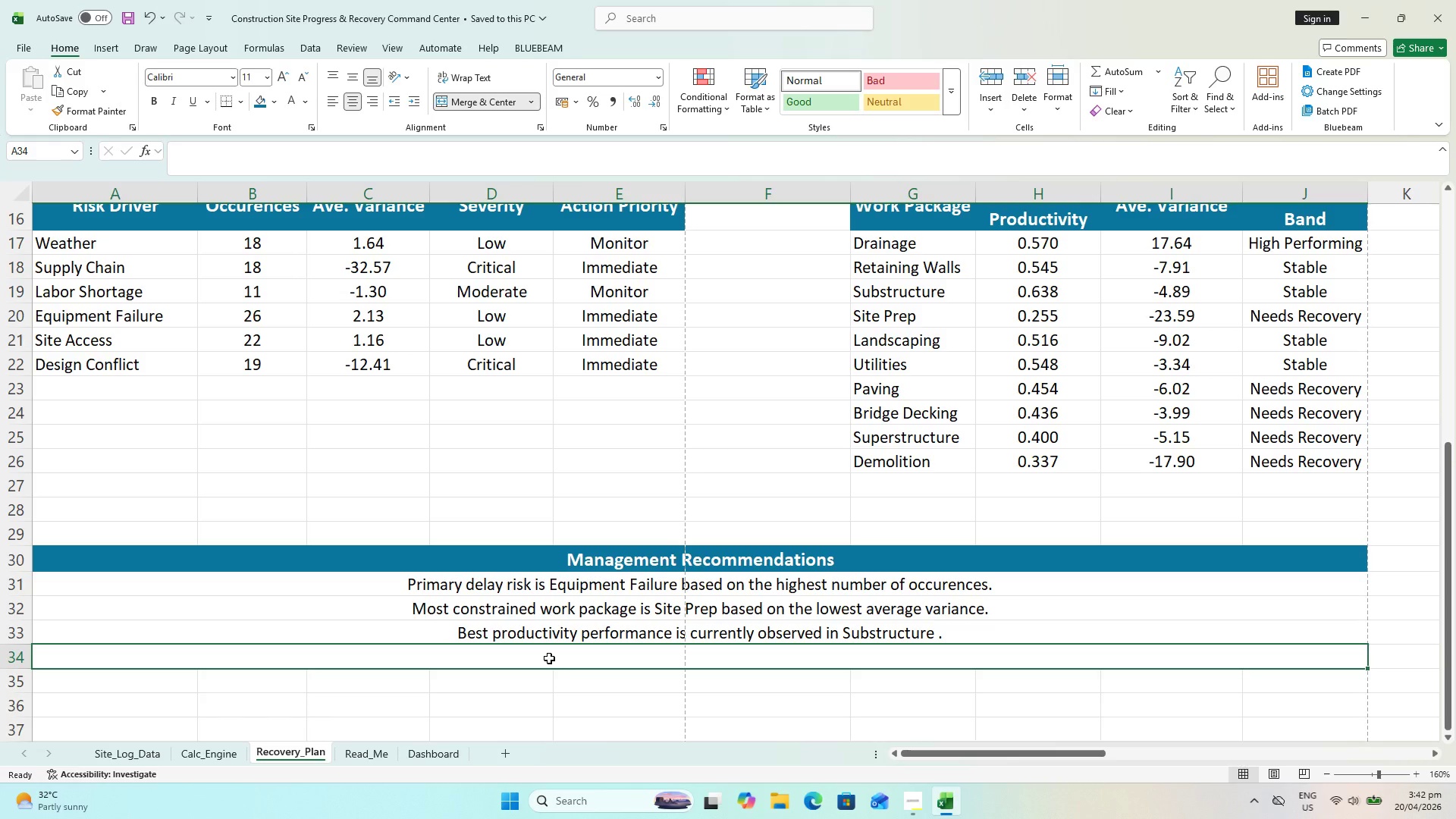 
type(="Moderate Recovery scenario forecasts completion)
 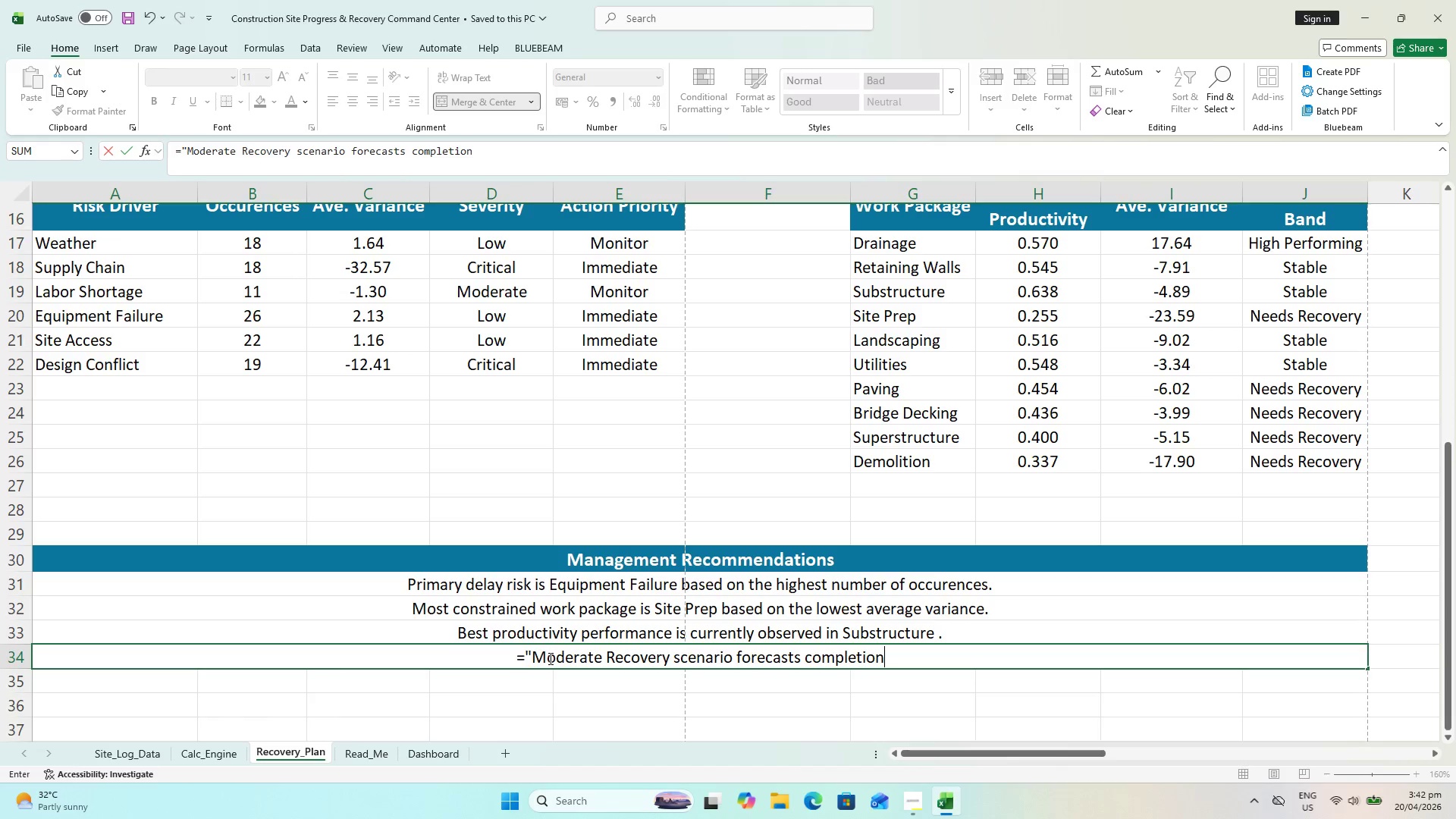 
wait(6.19)
 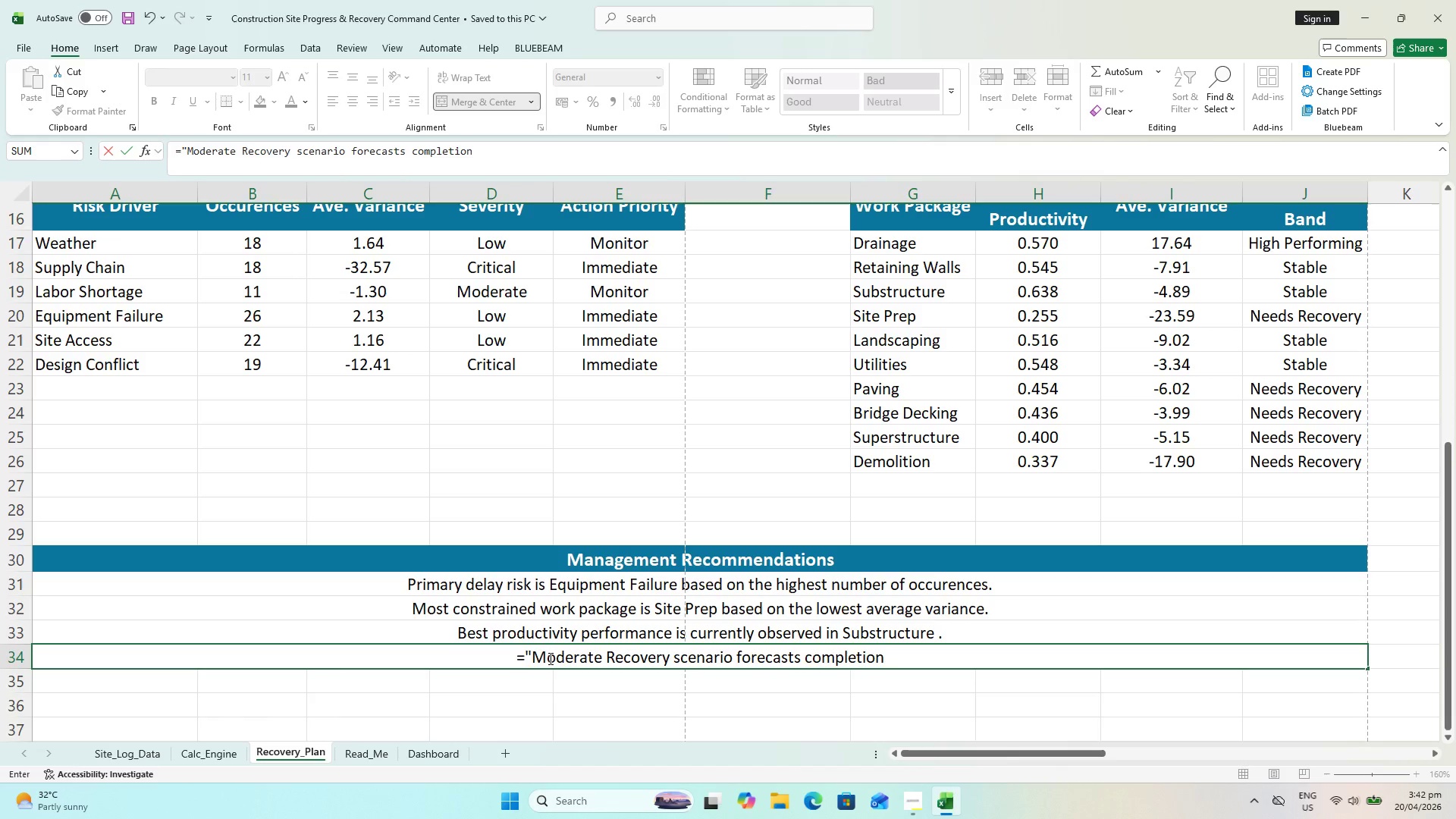 
type( by)
 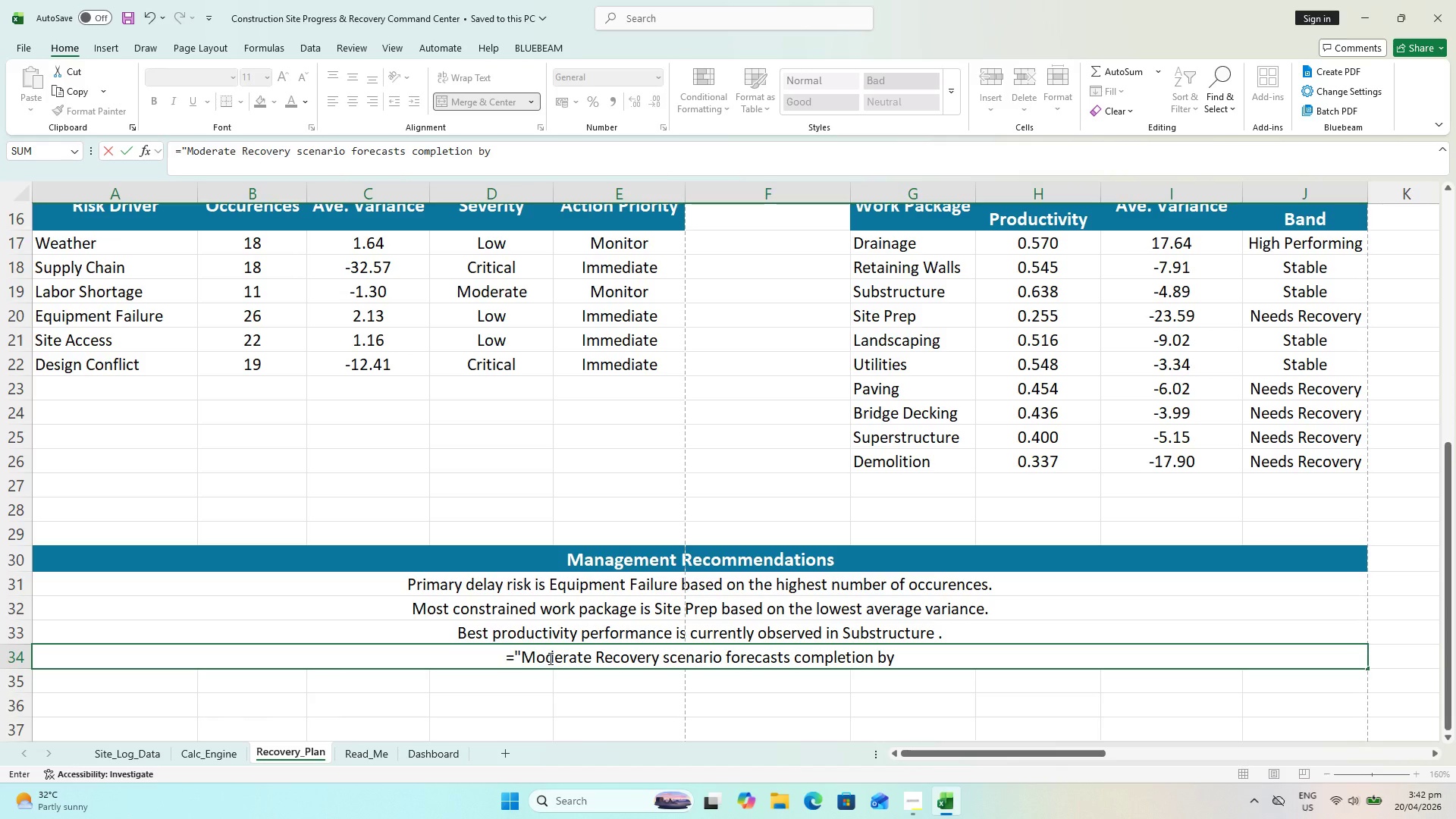 
wait(5.02)
 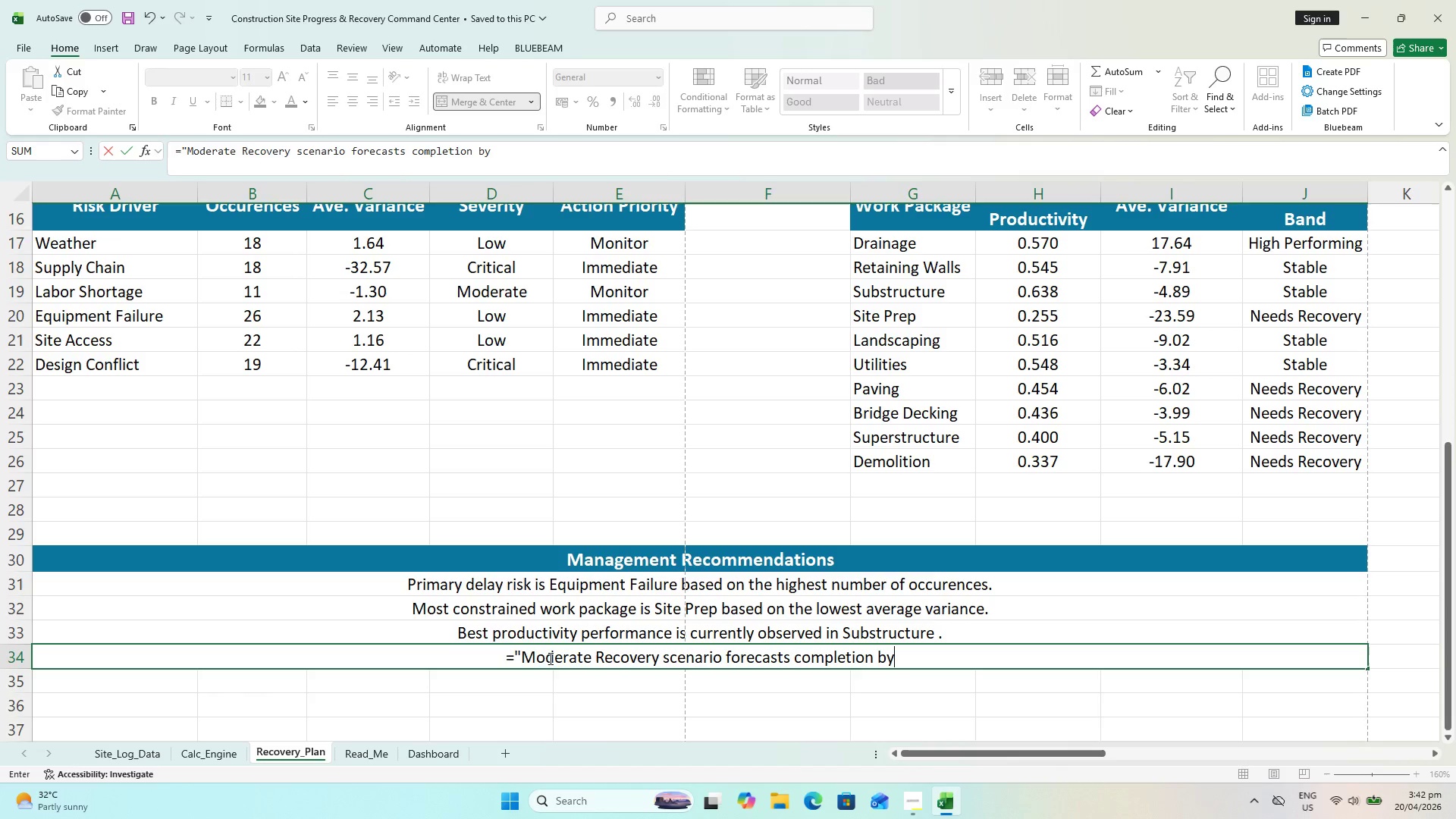 
type( "&TEXTA)
key(Backspace)
type(()
 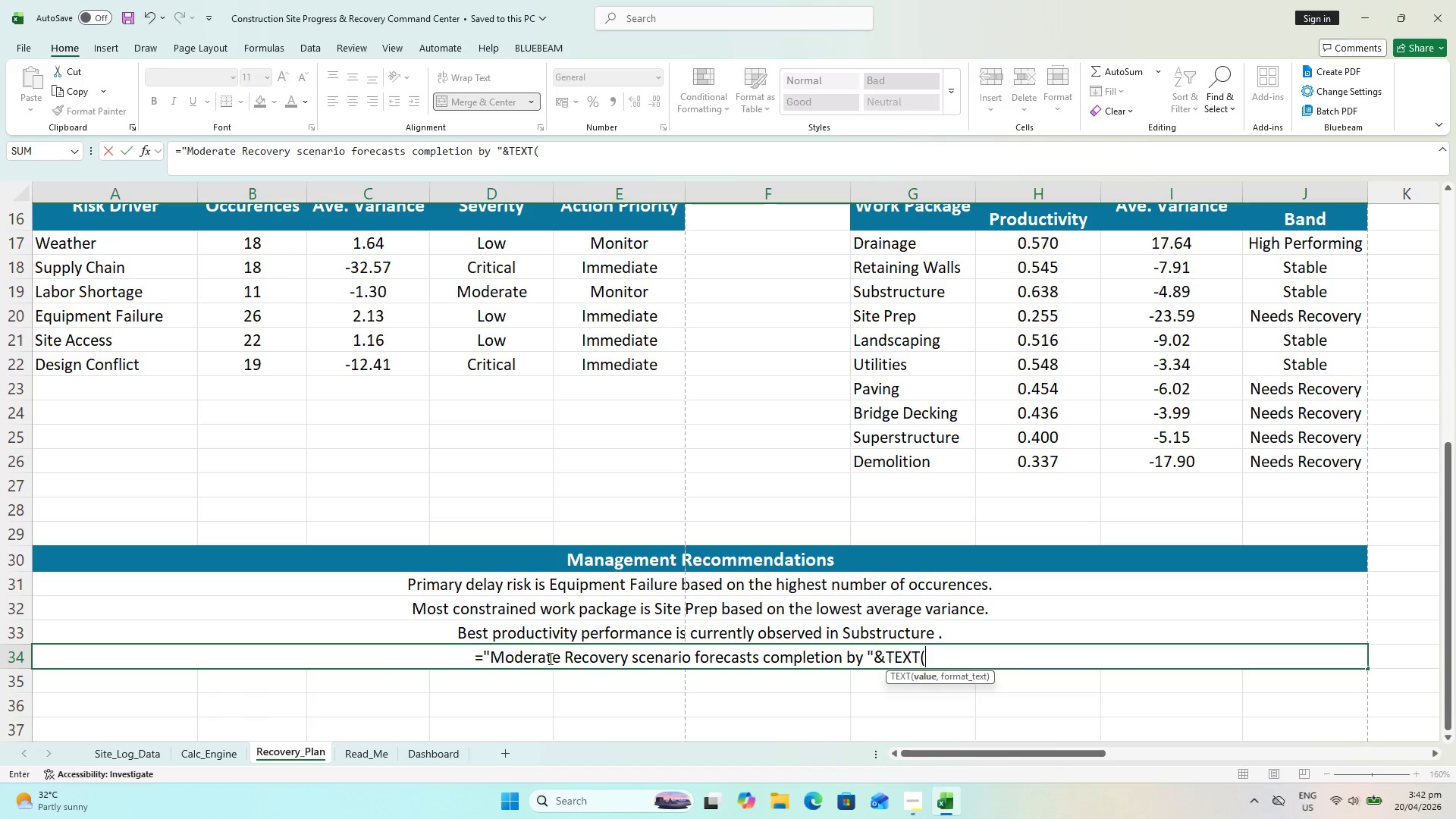 
scroll: coordinate [188, 344], scroll_direction: up, amount: 5.0
 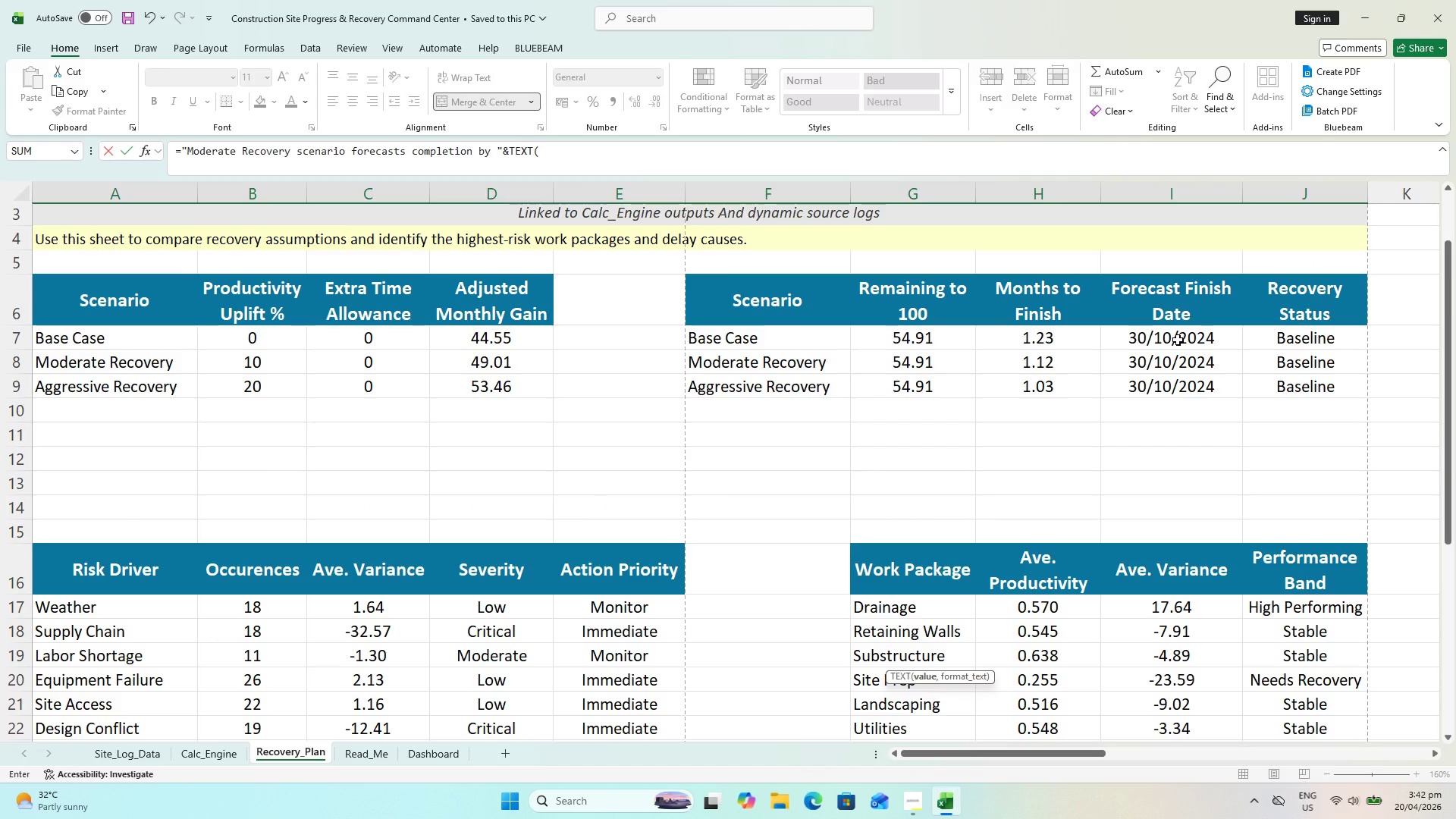 
scroll: coordinate [1174, 362], scroll_direction: down, amount: 9.0
 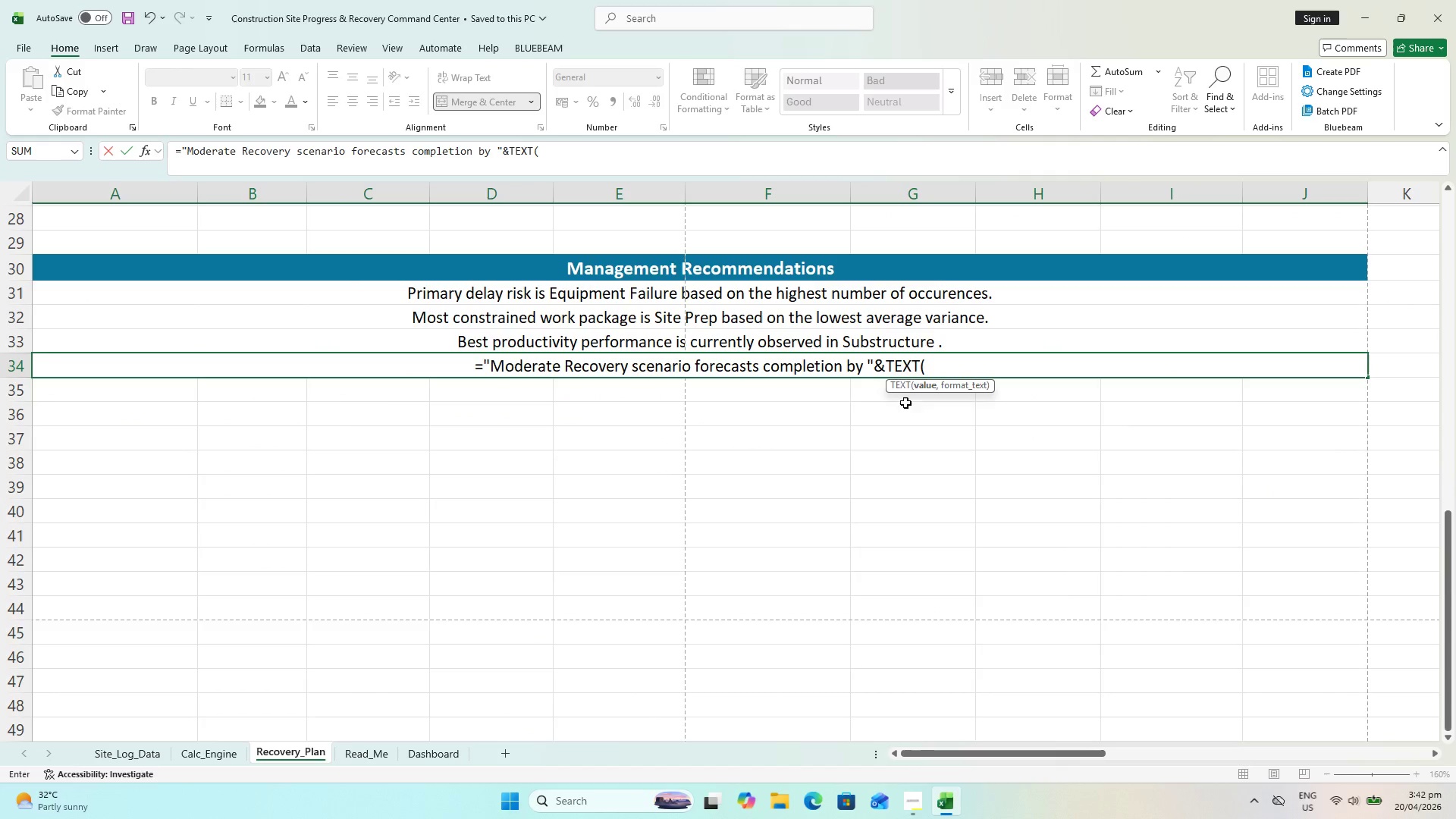 
type(I8)
 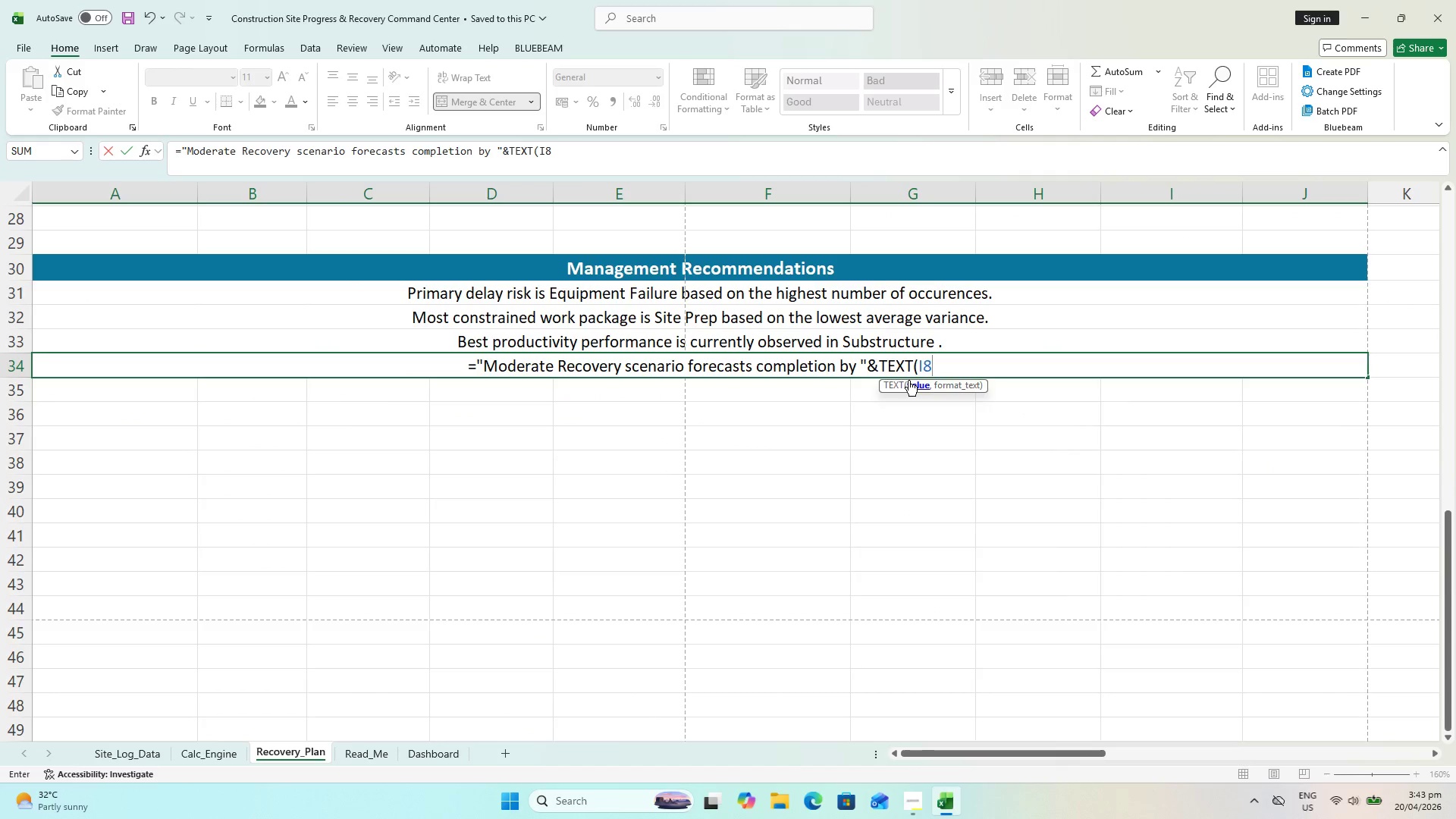 
scroll: coordinate [927, 372], scroll_direction: up, amount: 9.0
 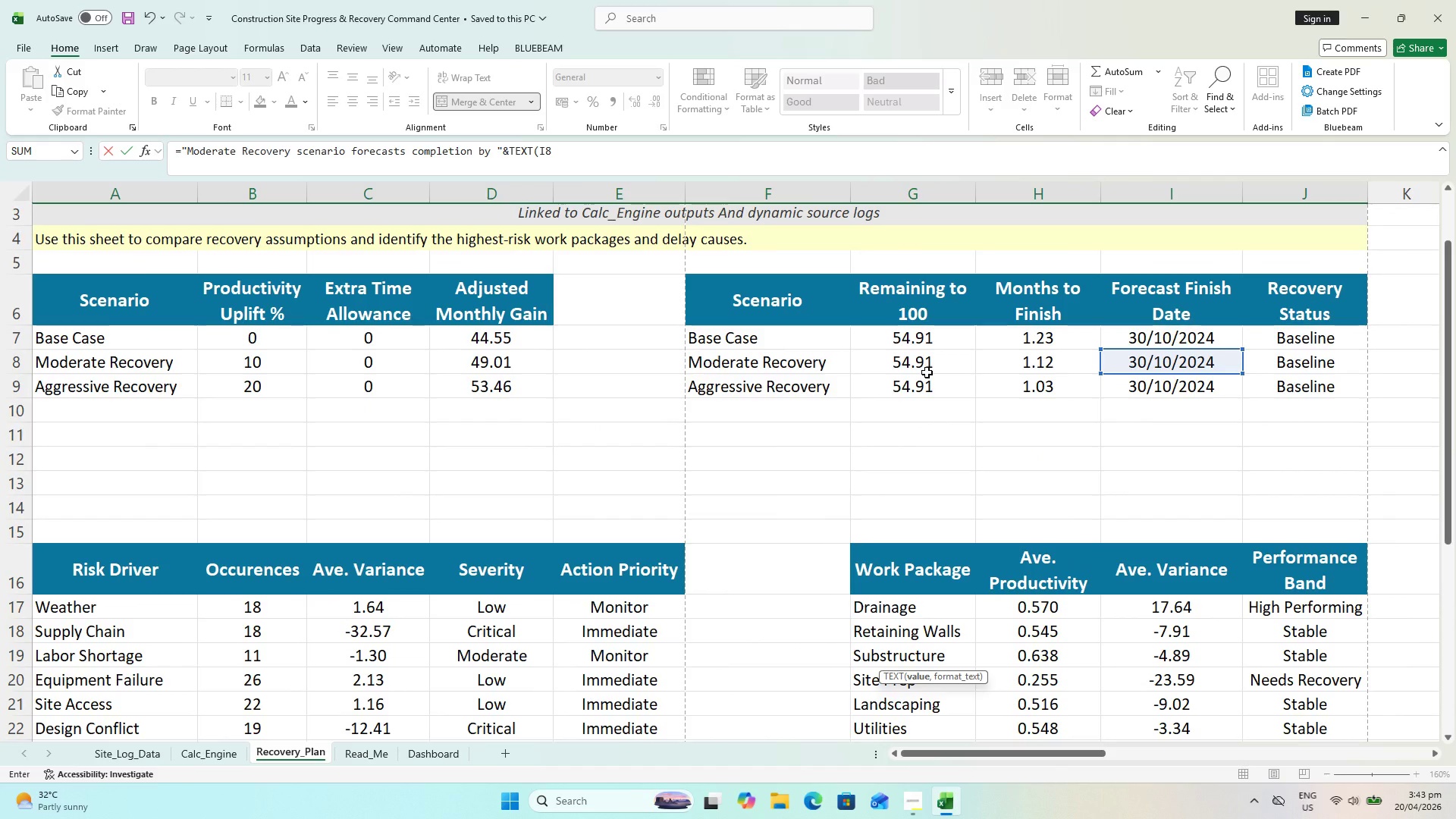 
scroll: coordinate [924, 375], scroll_direction: down, amount: 6.0
 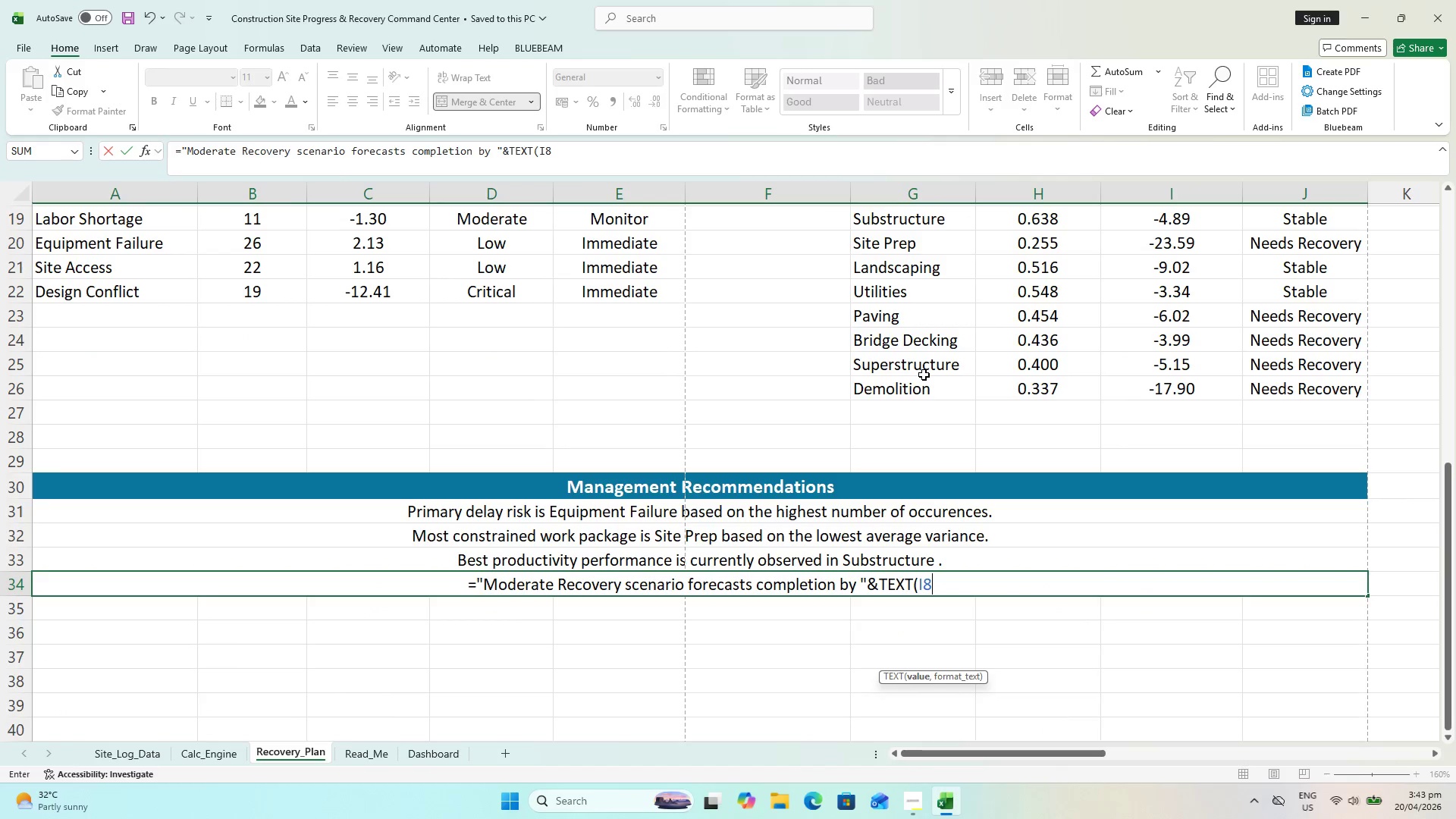 
scroll: coordinate [924, 372], scroll_direction: up, amount: 5.0
 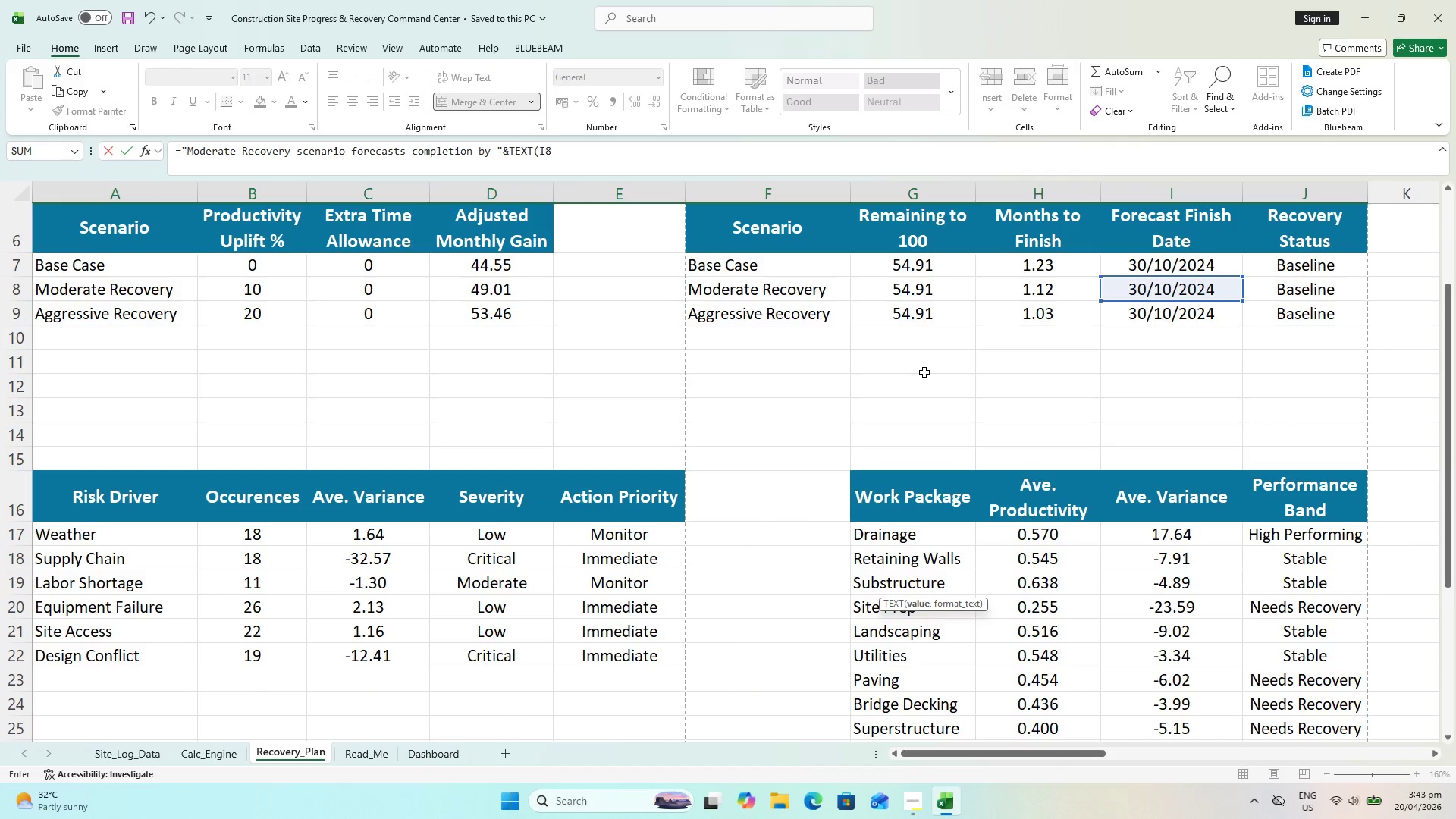 
scroll: coordinate [924, 372], scroll_direction: down, amount: 5.0
 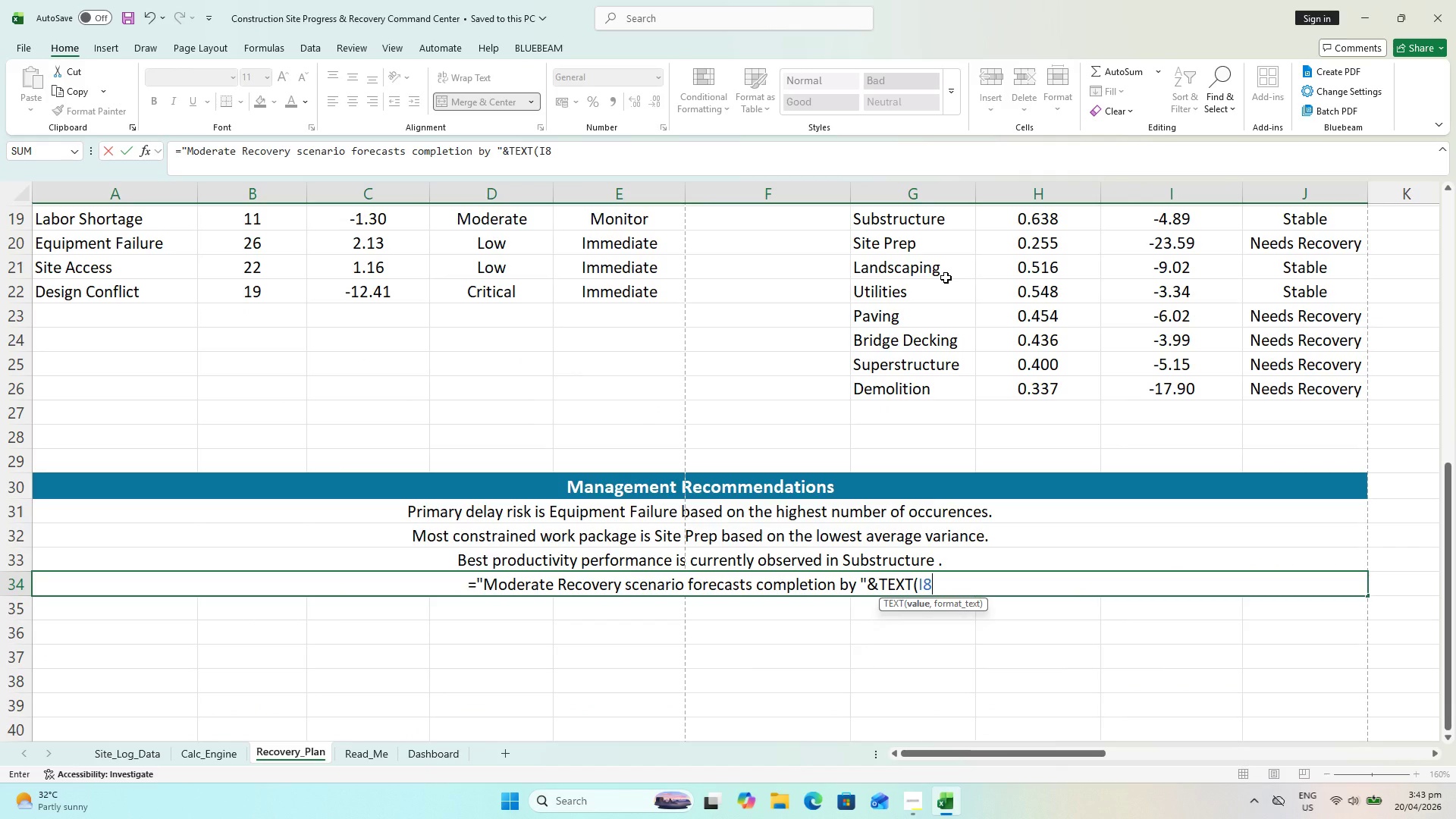 
key(Comma)
 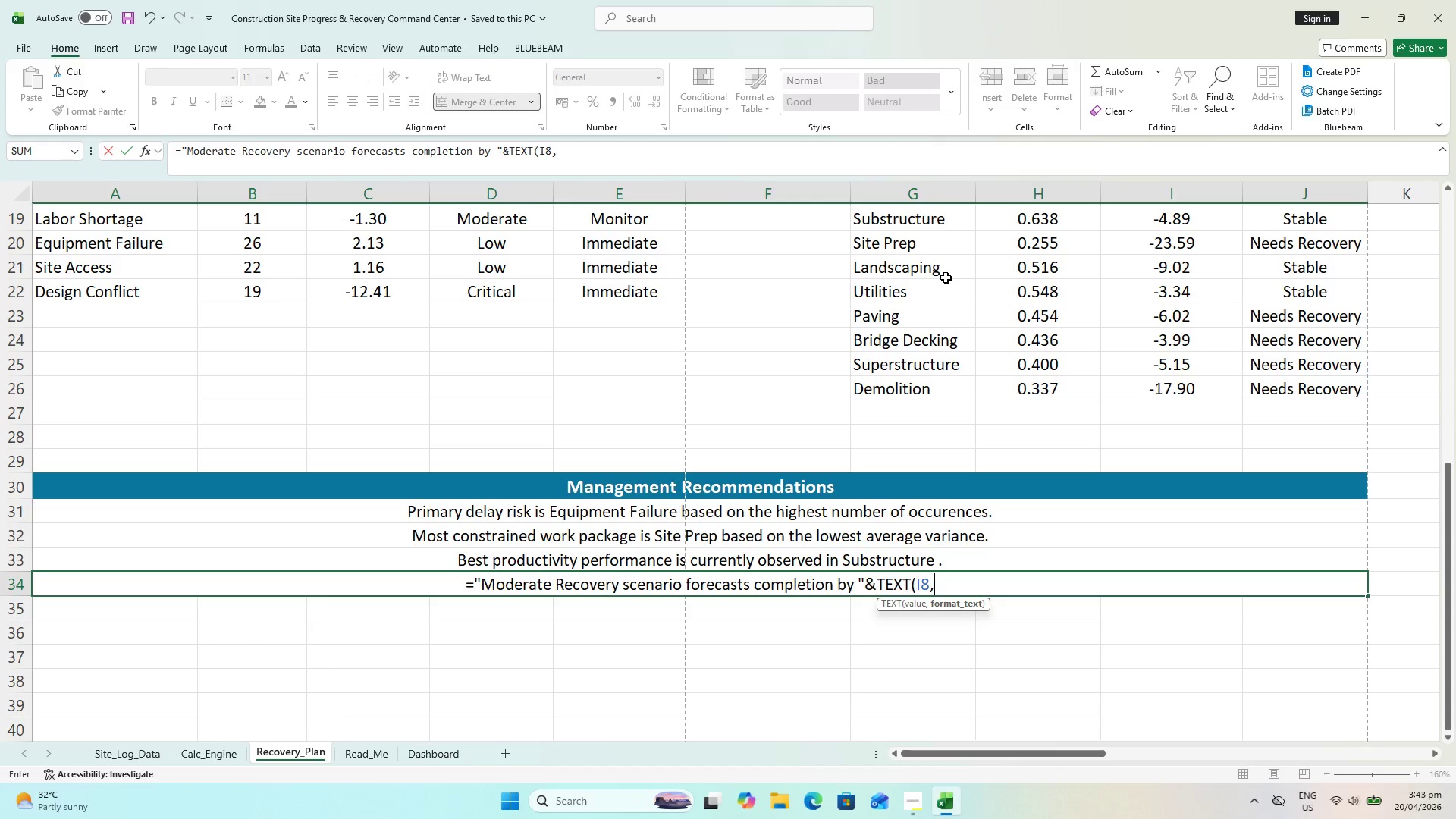 
wait(5.89)
 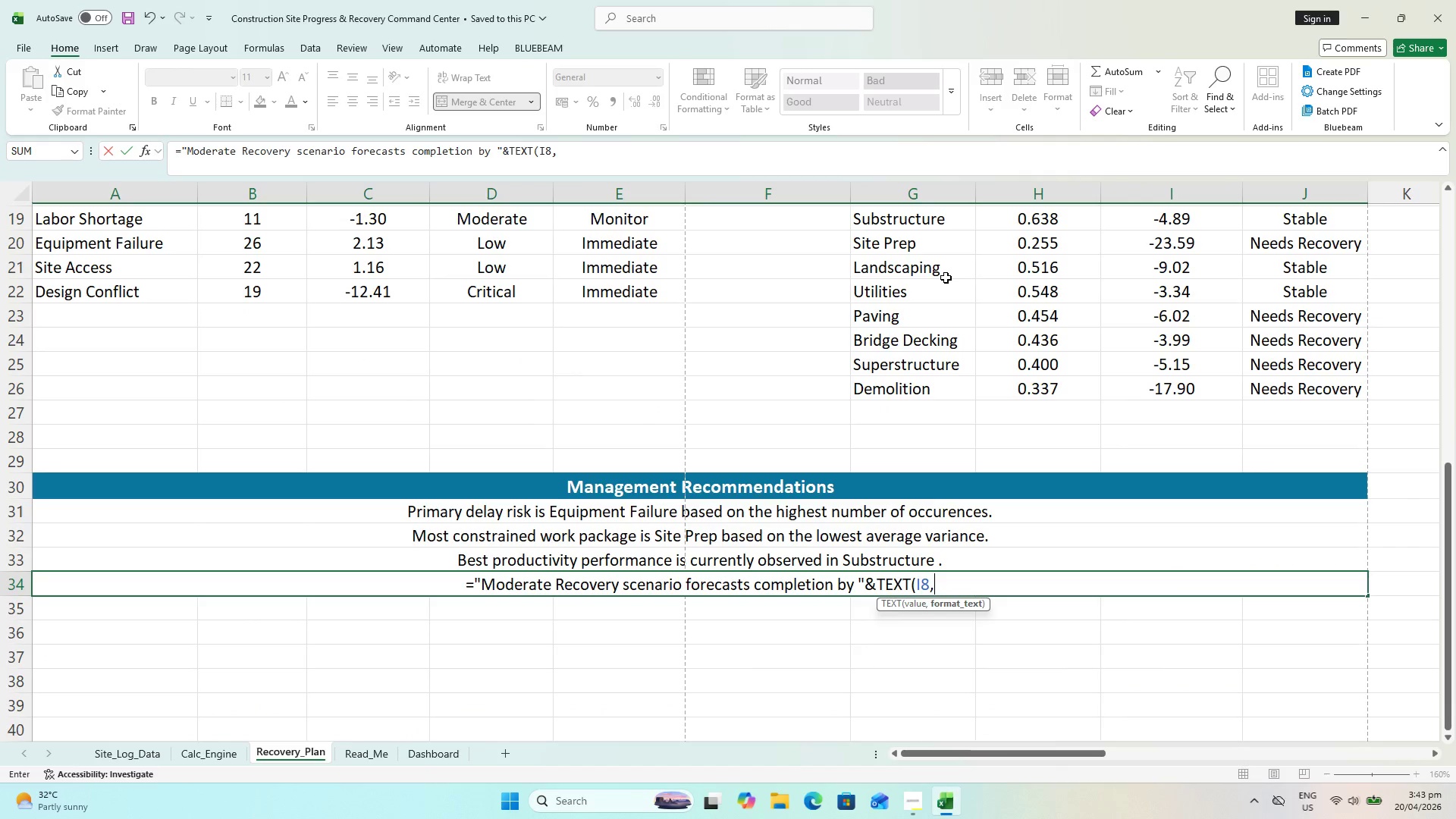 
type( "dd-mmm-yyy")&", while Aggrers)
key(Backspace)
key(Backspace)
type(ssive)
 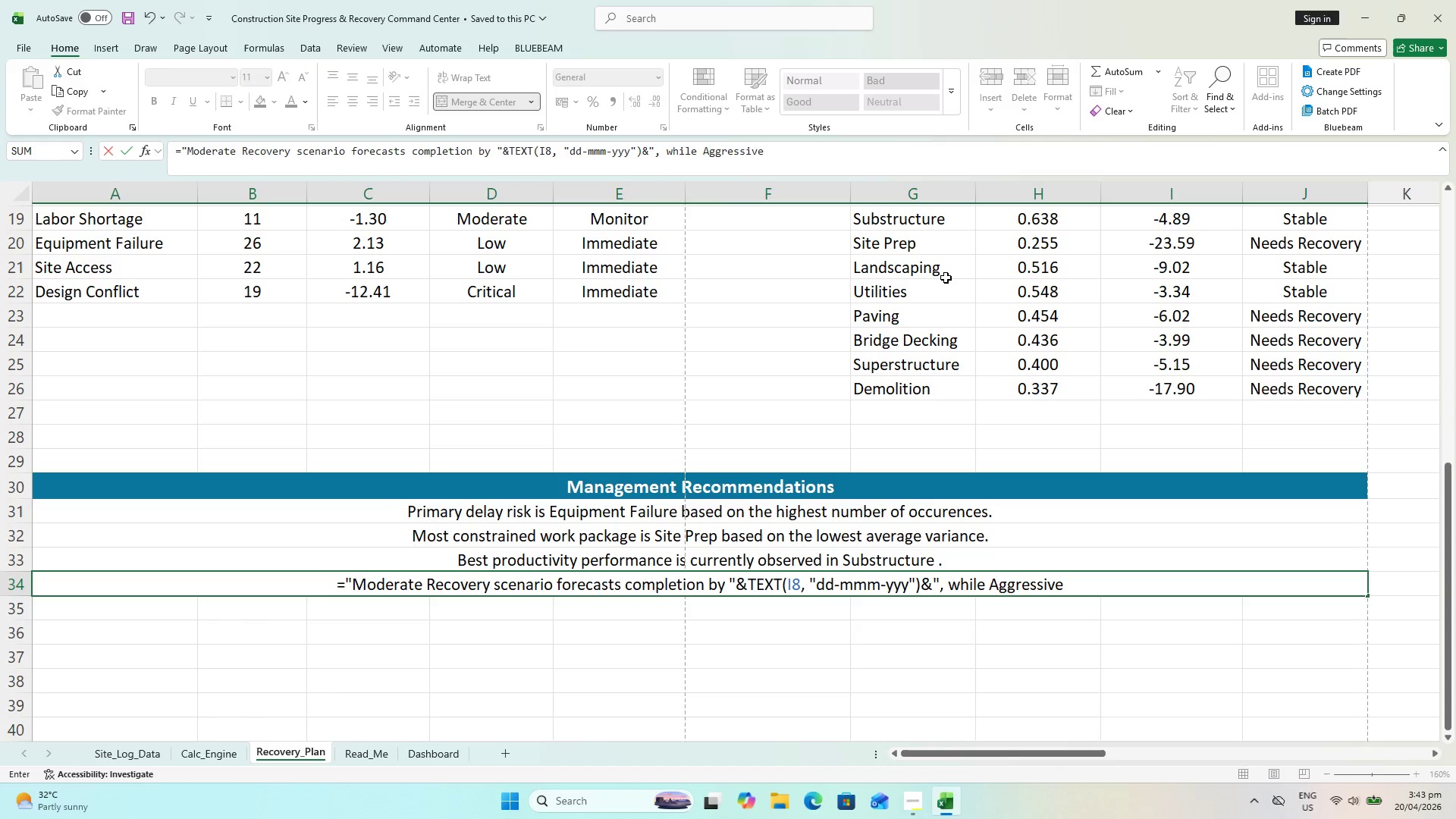 
type( Recovery forecasts)
 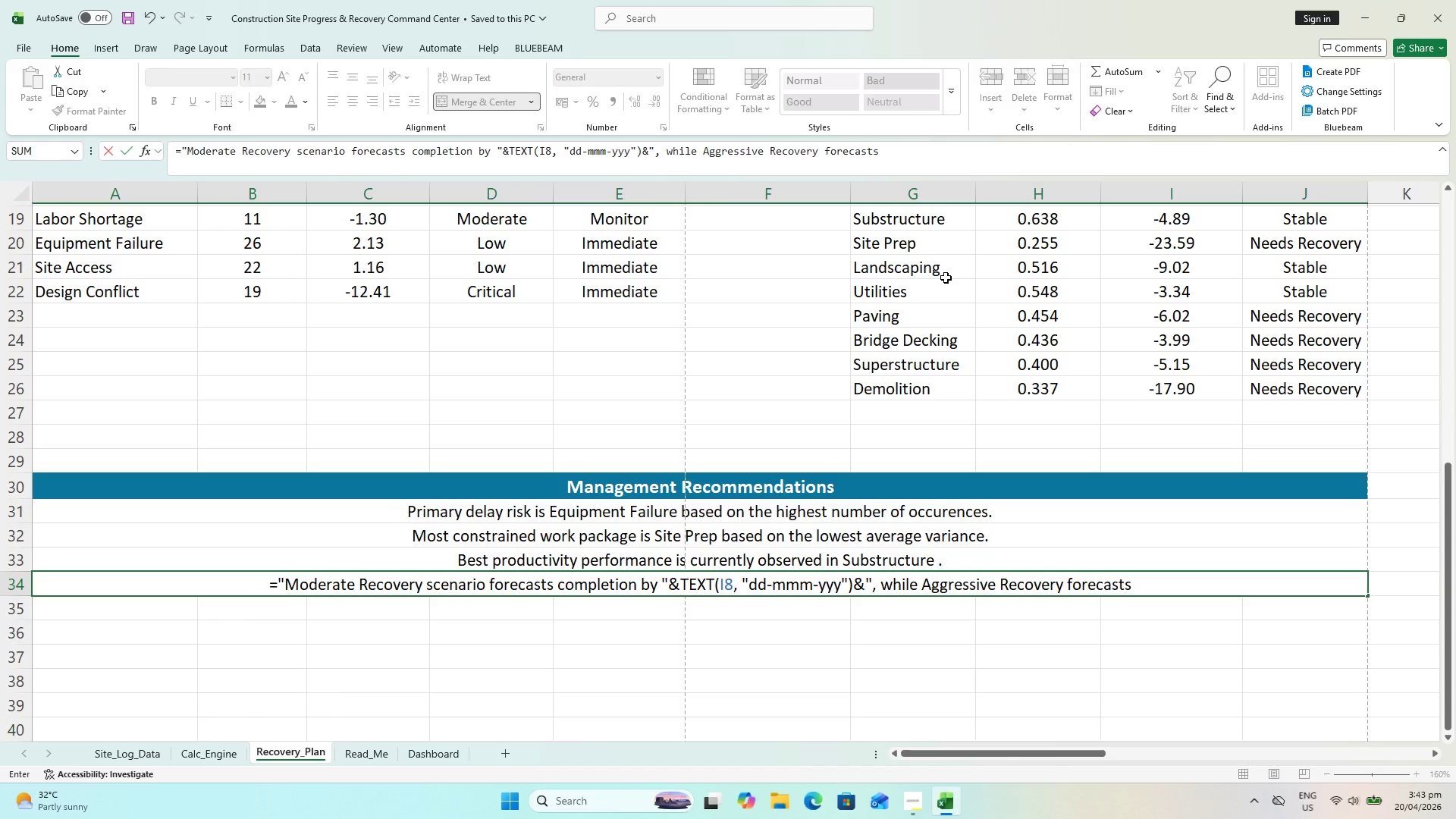 
wait(137.69)
 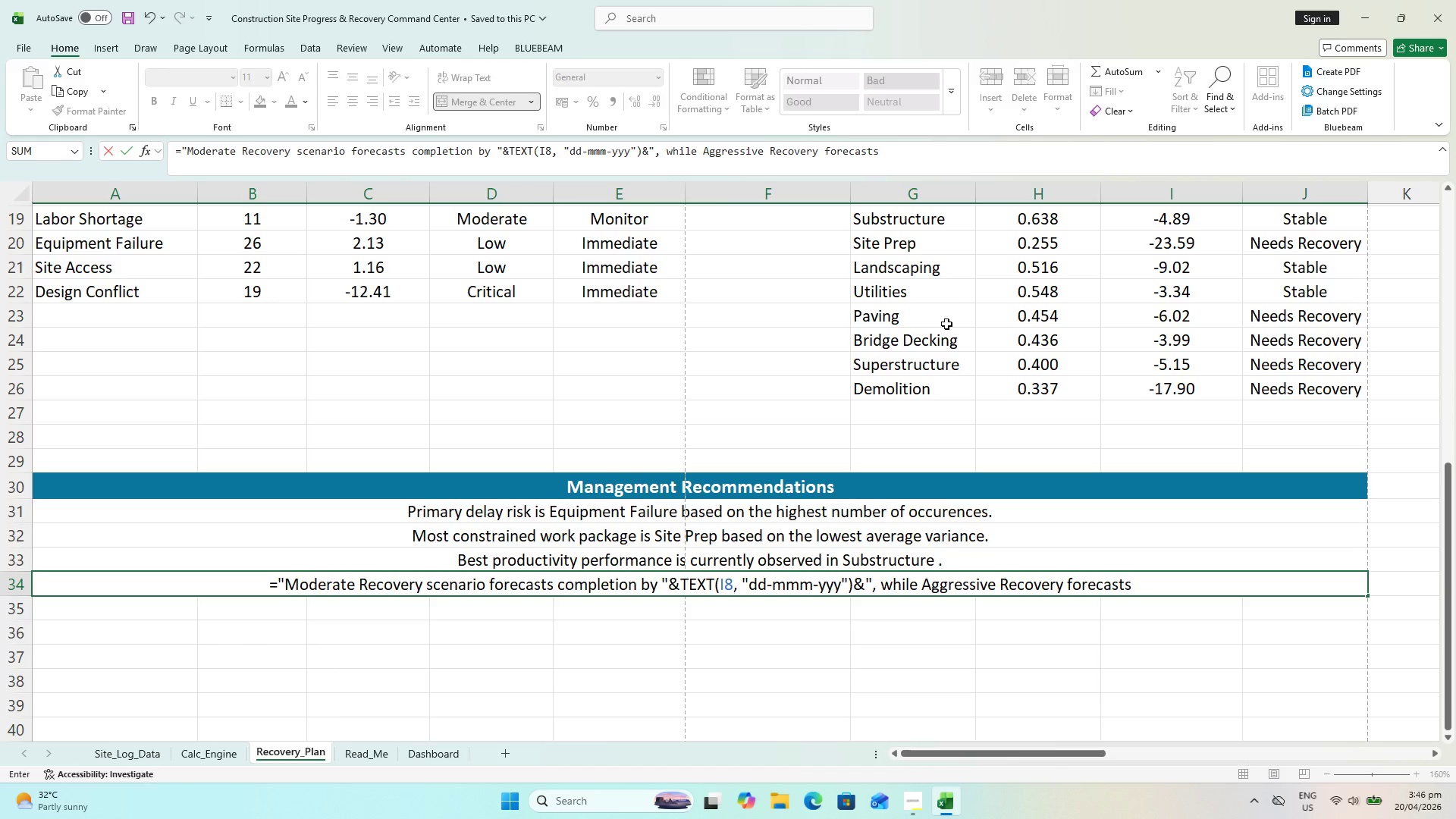 
type( "&TEXT()
 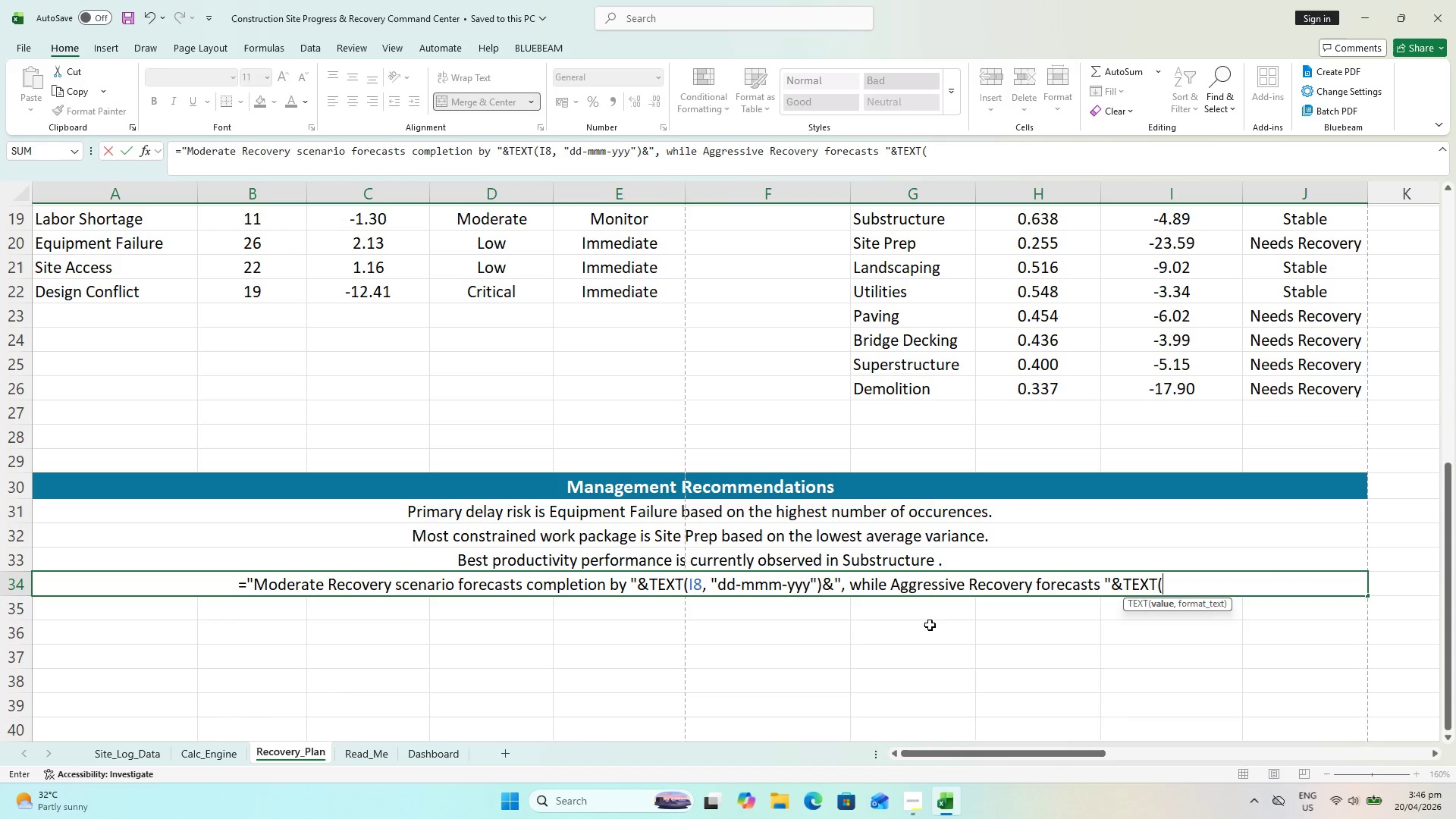 
wait(9.11)
 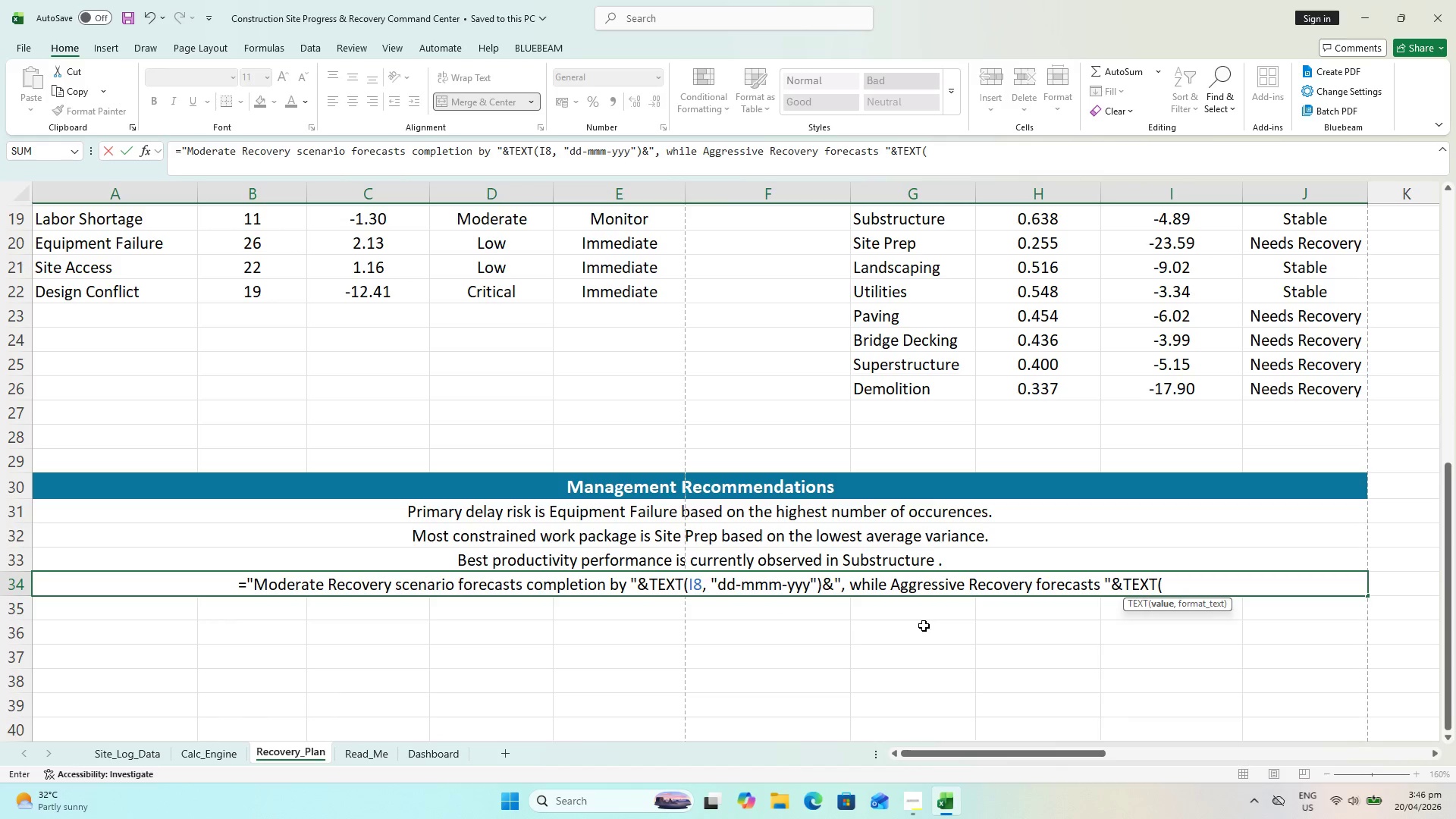 
type(I9)
 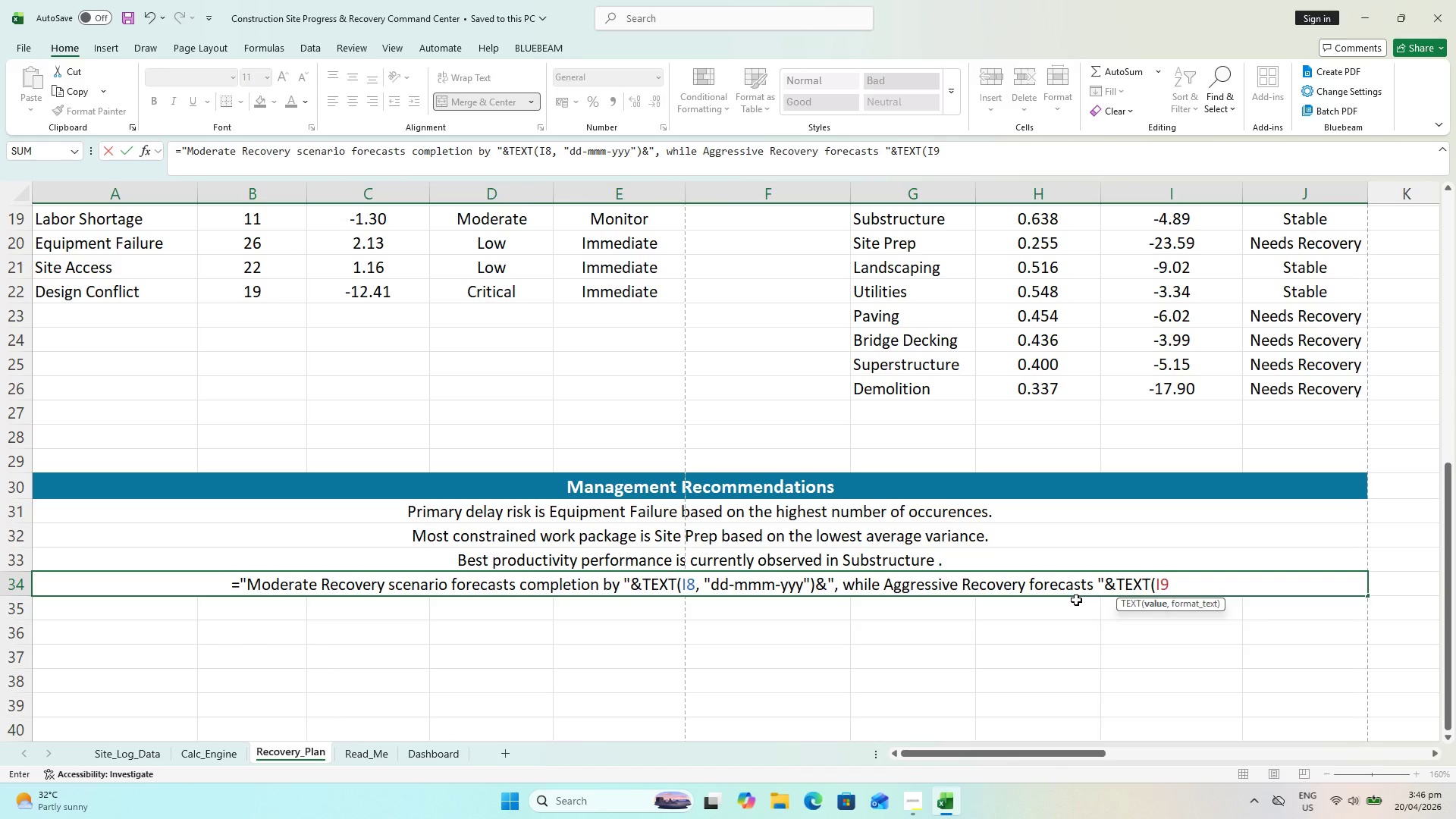 
type(, "dd-mmm-yyyy")
 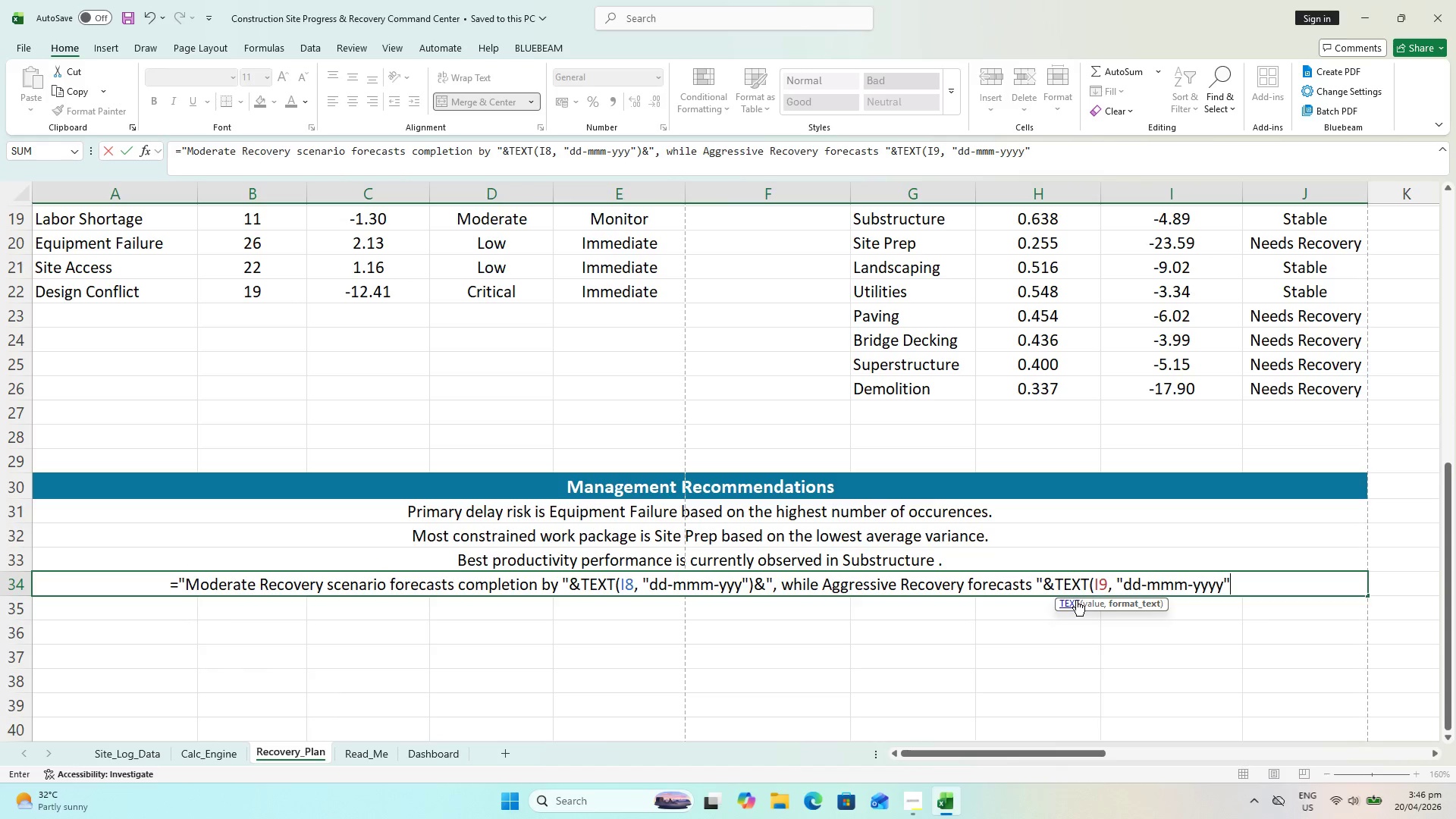 
type()&" . )
key(Backspace)
type(")
 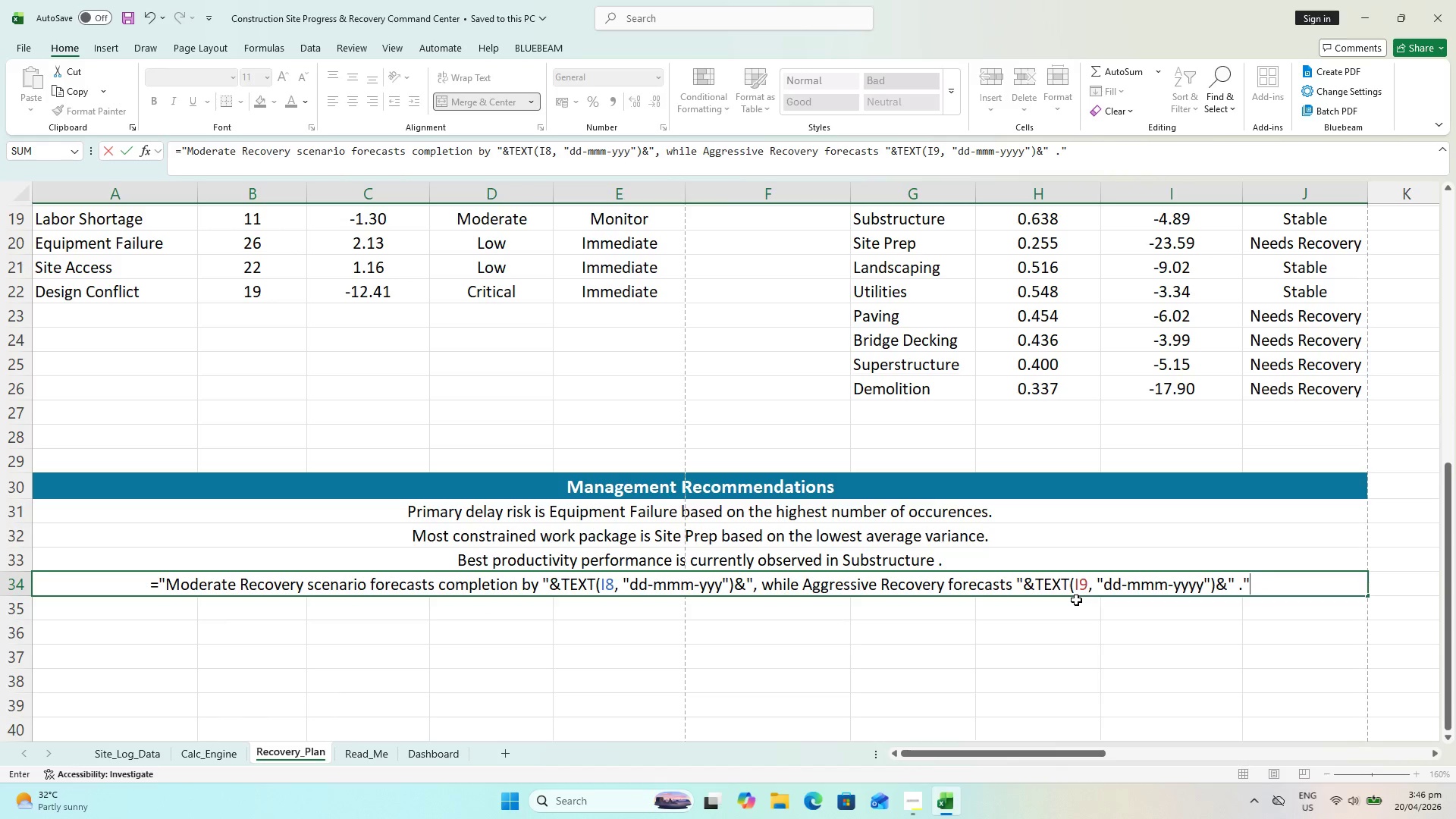 
key(Enter)
 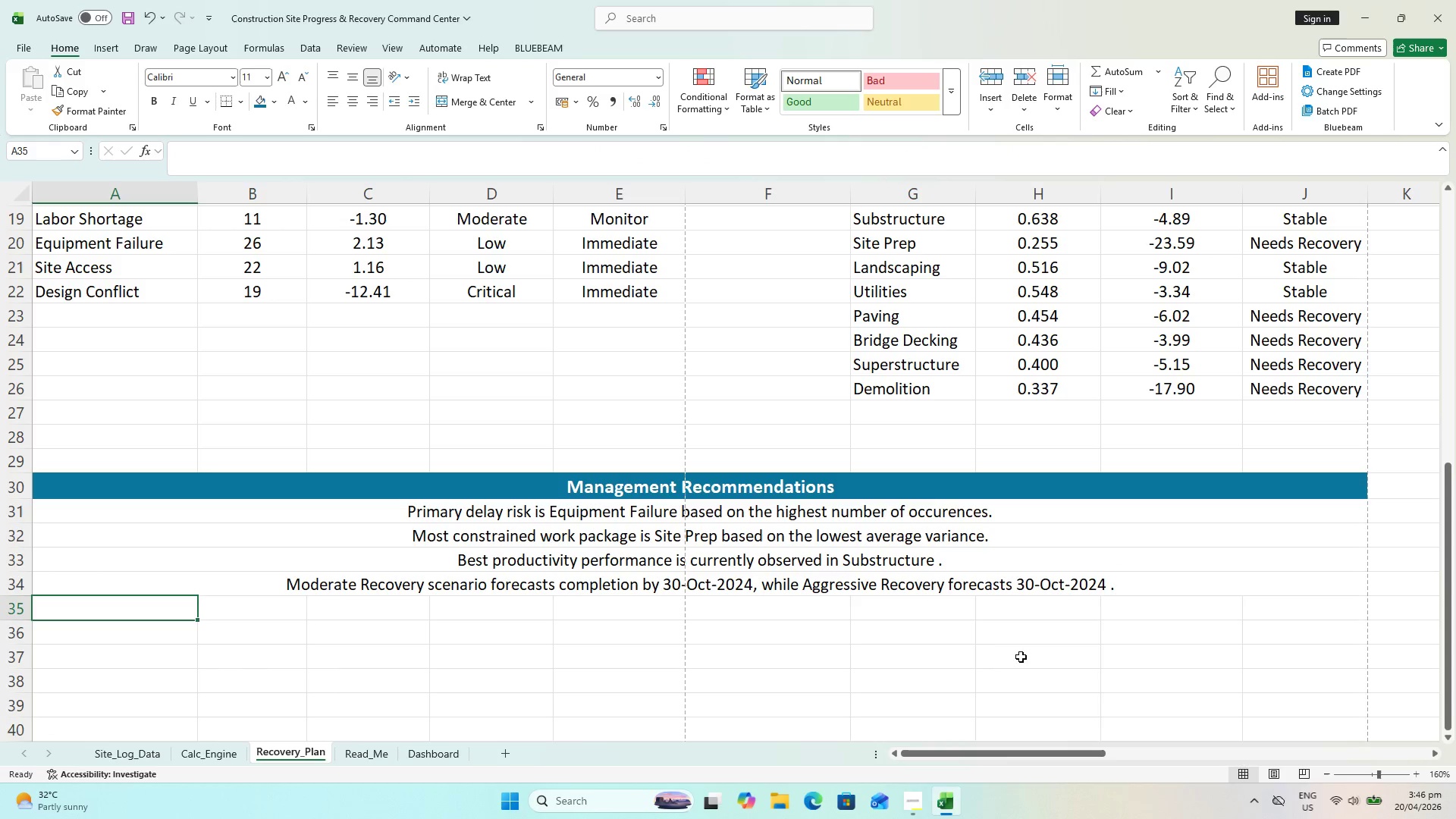 
wait(10.91)
 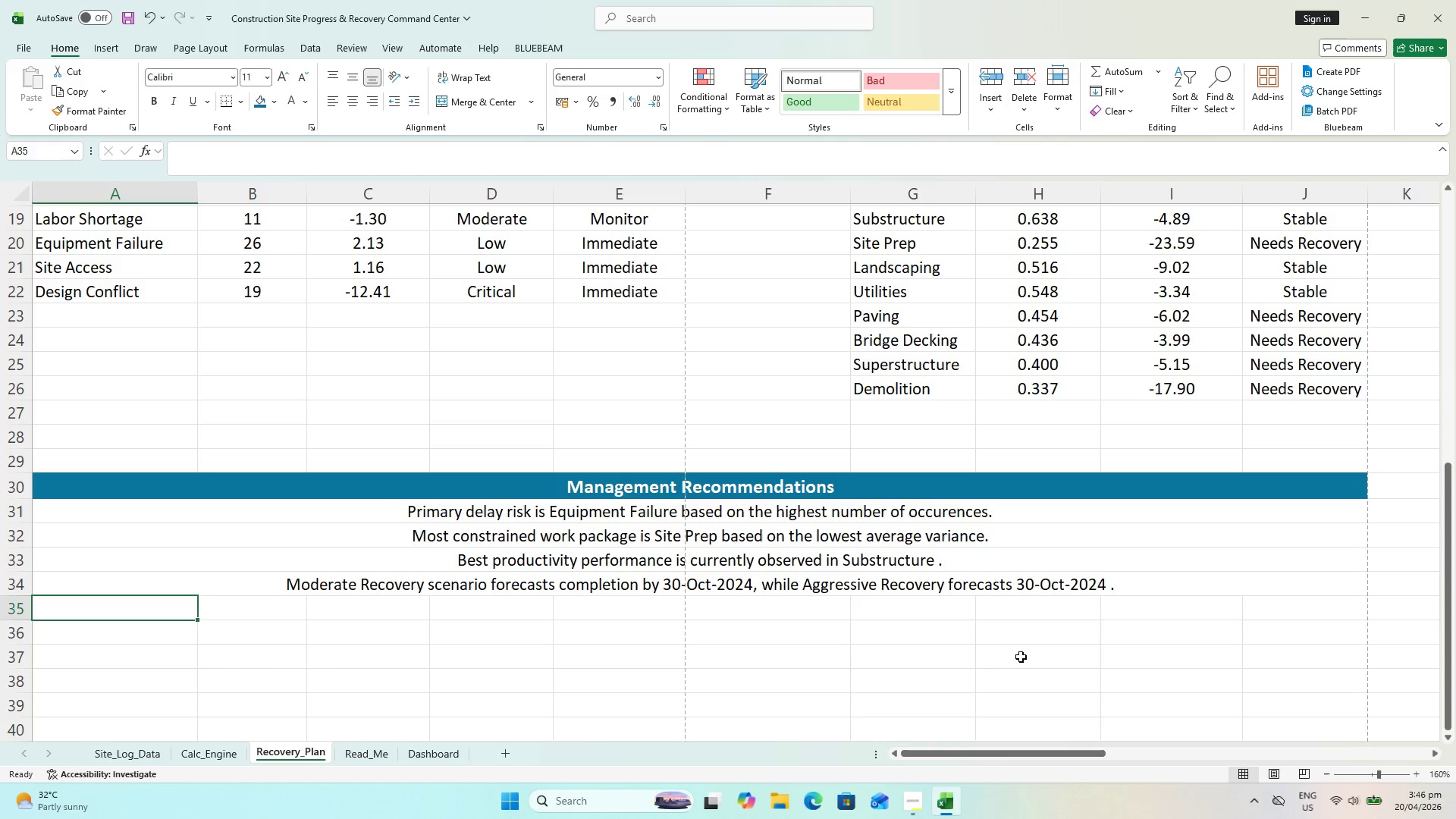 
scroll: coordinate [991, 579], scroll_direction: up, amount: 5.0
 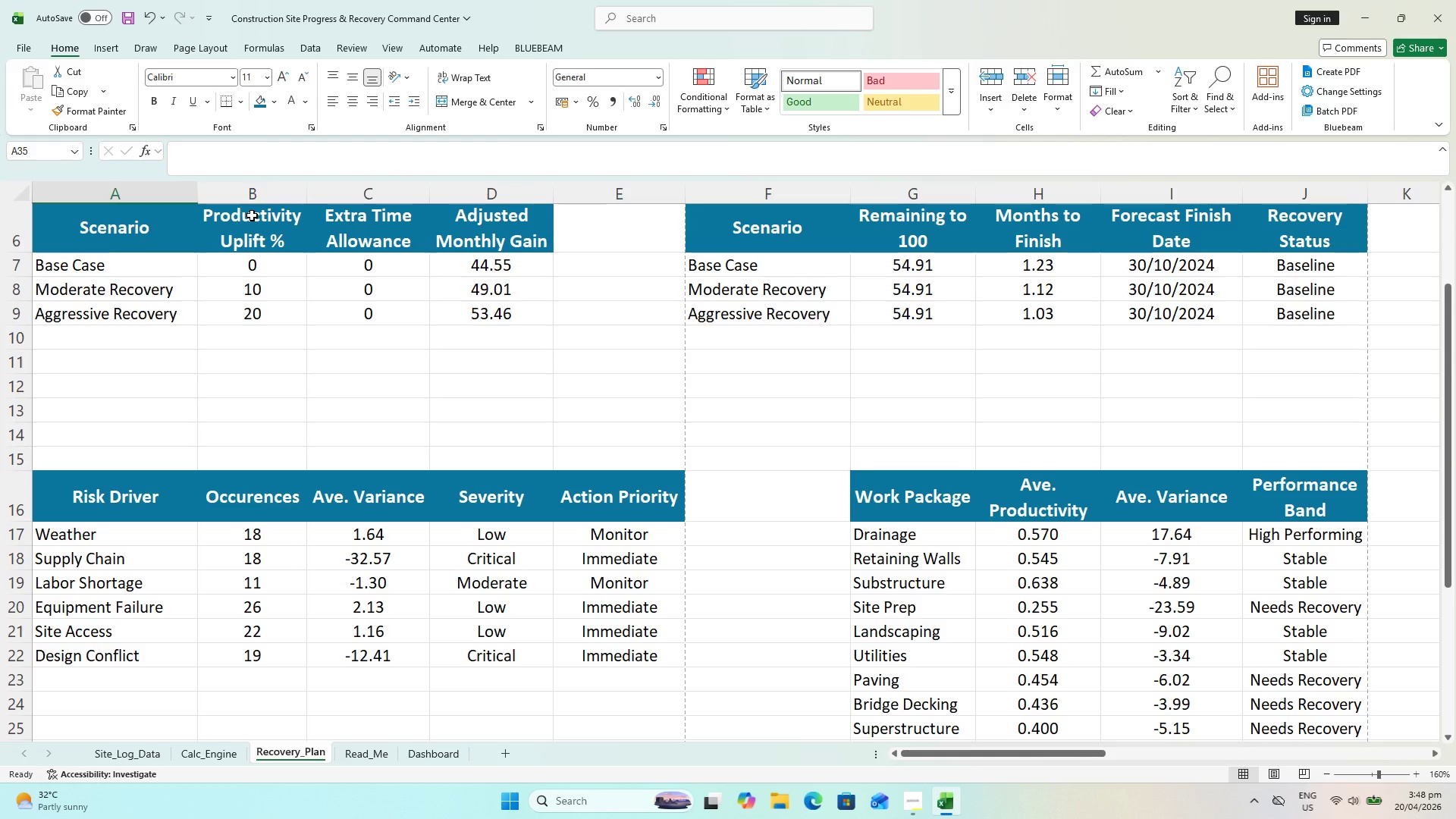 
wait(78.78)
 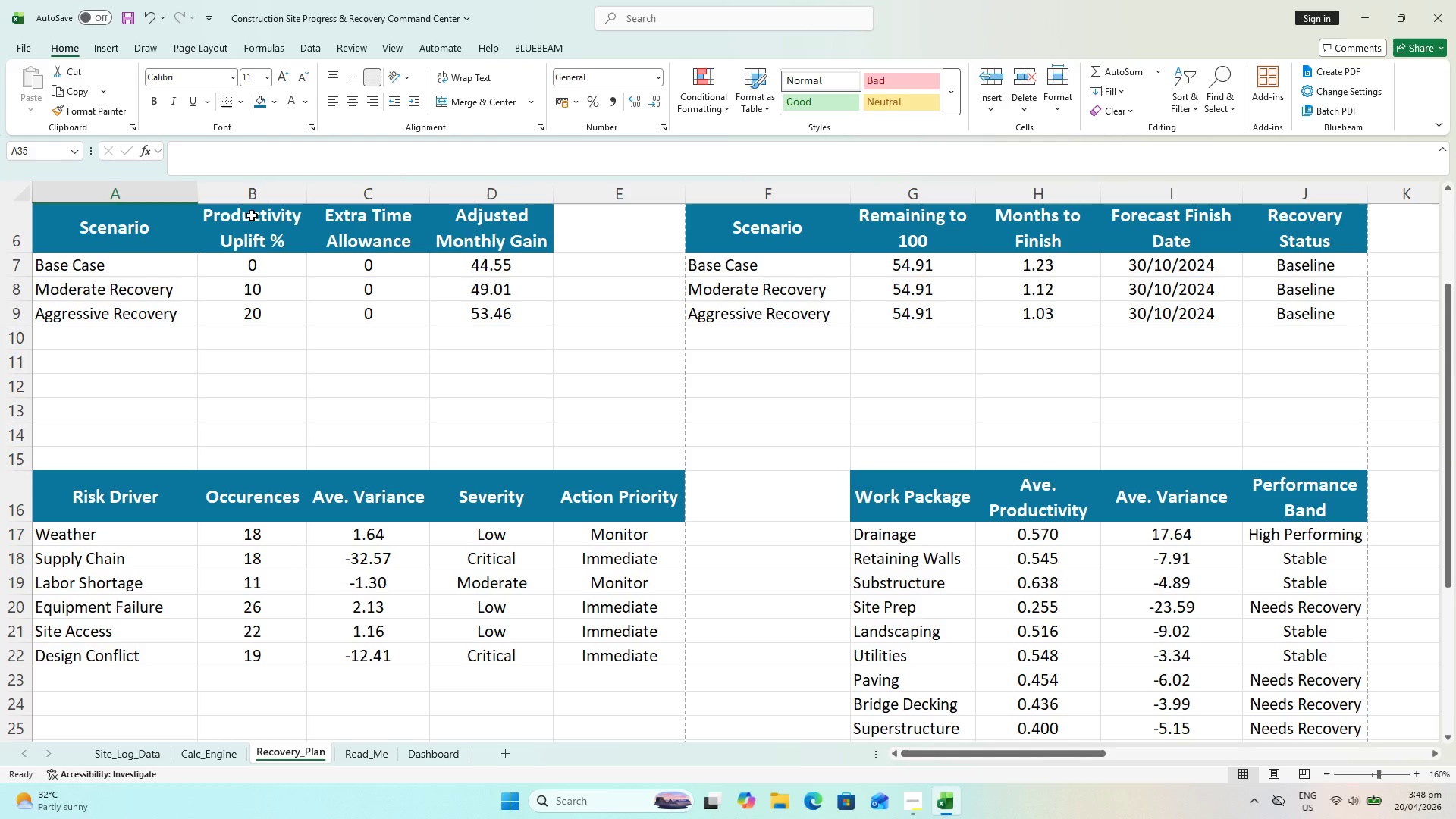 
key(Control+S)
 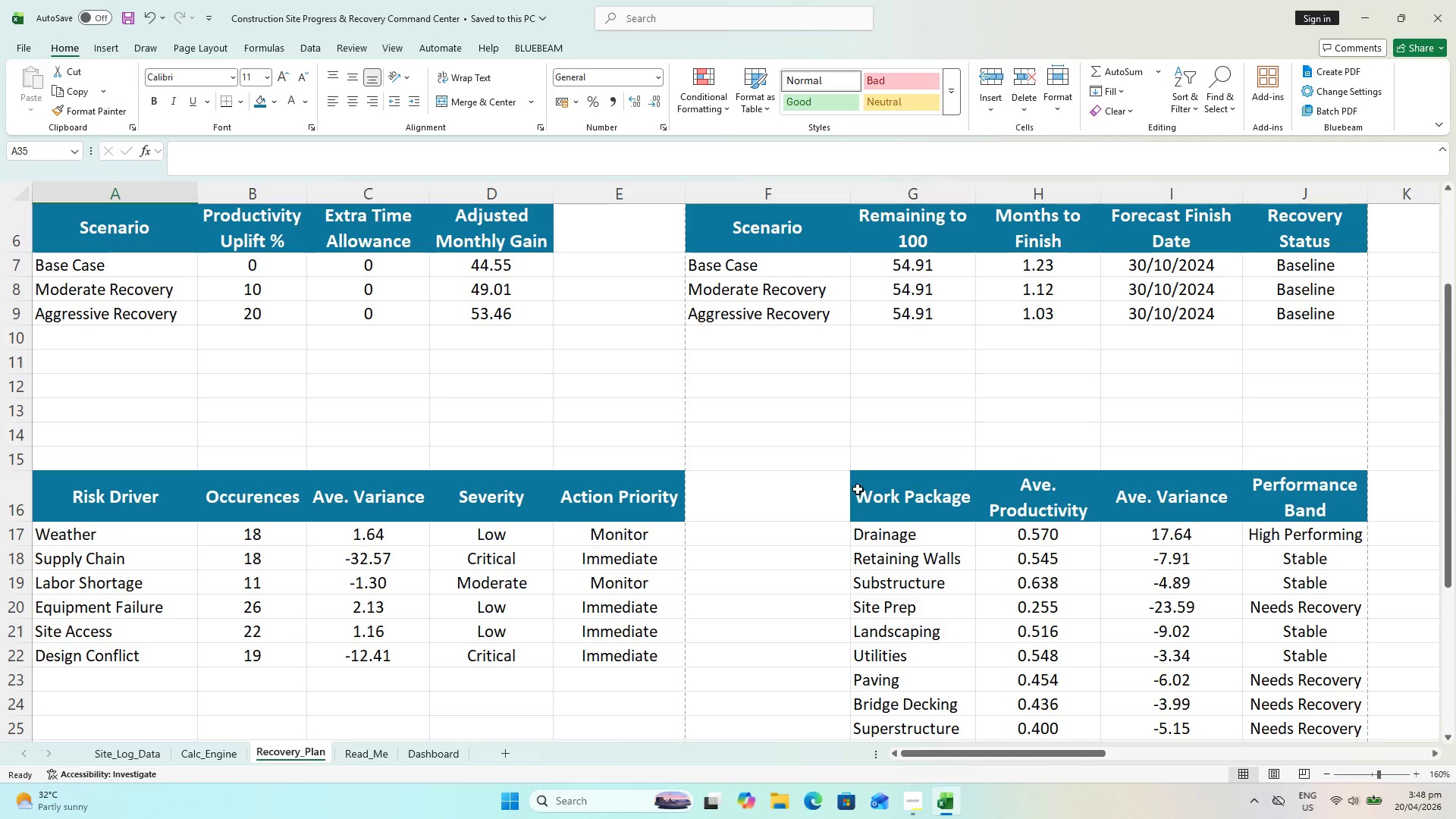 
scroll: coordinate [890, 488], scroll_direction: down, amount: 8.0
 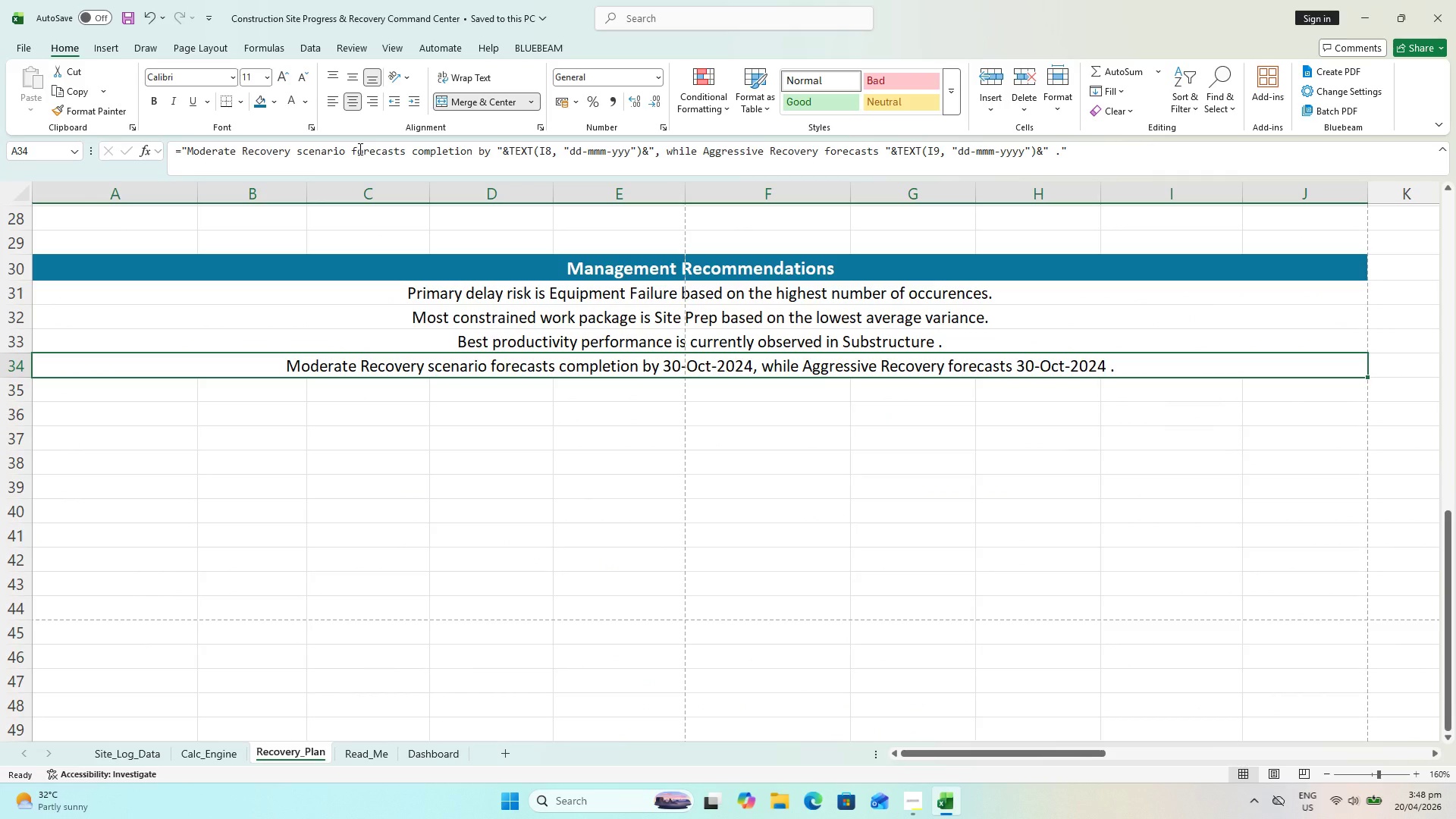 
hold_key(key=NumpadEnter, duration=0.53)
 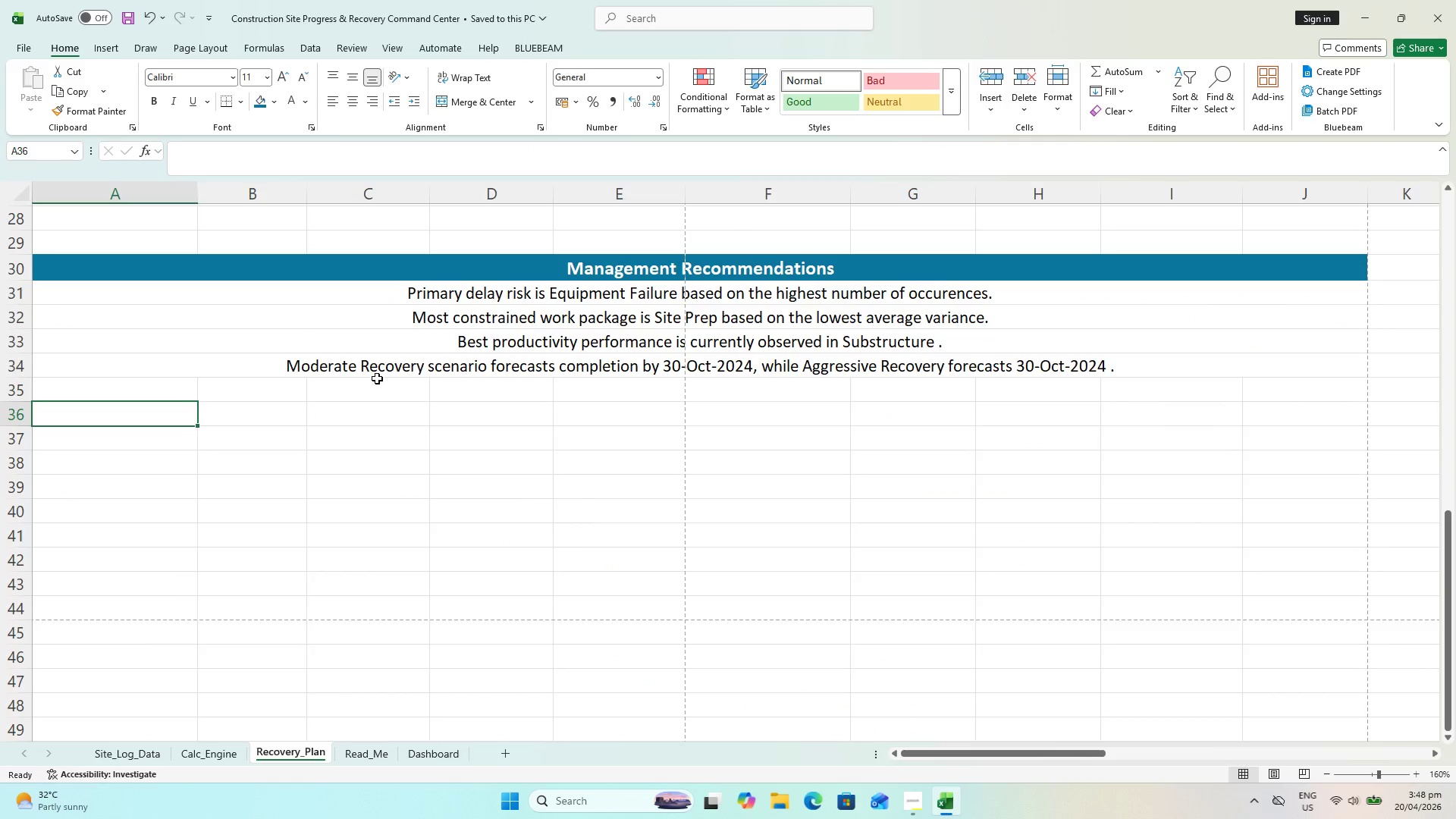 
left_click([366, 359])
 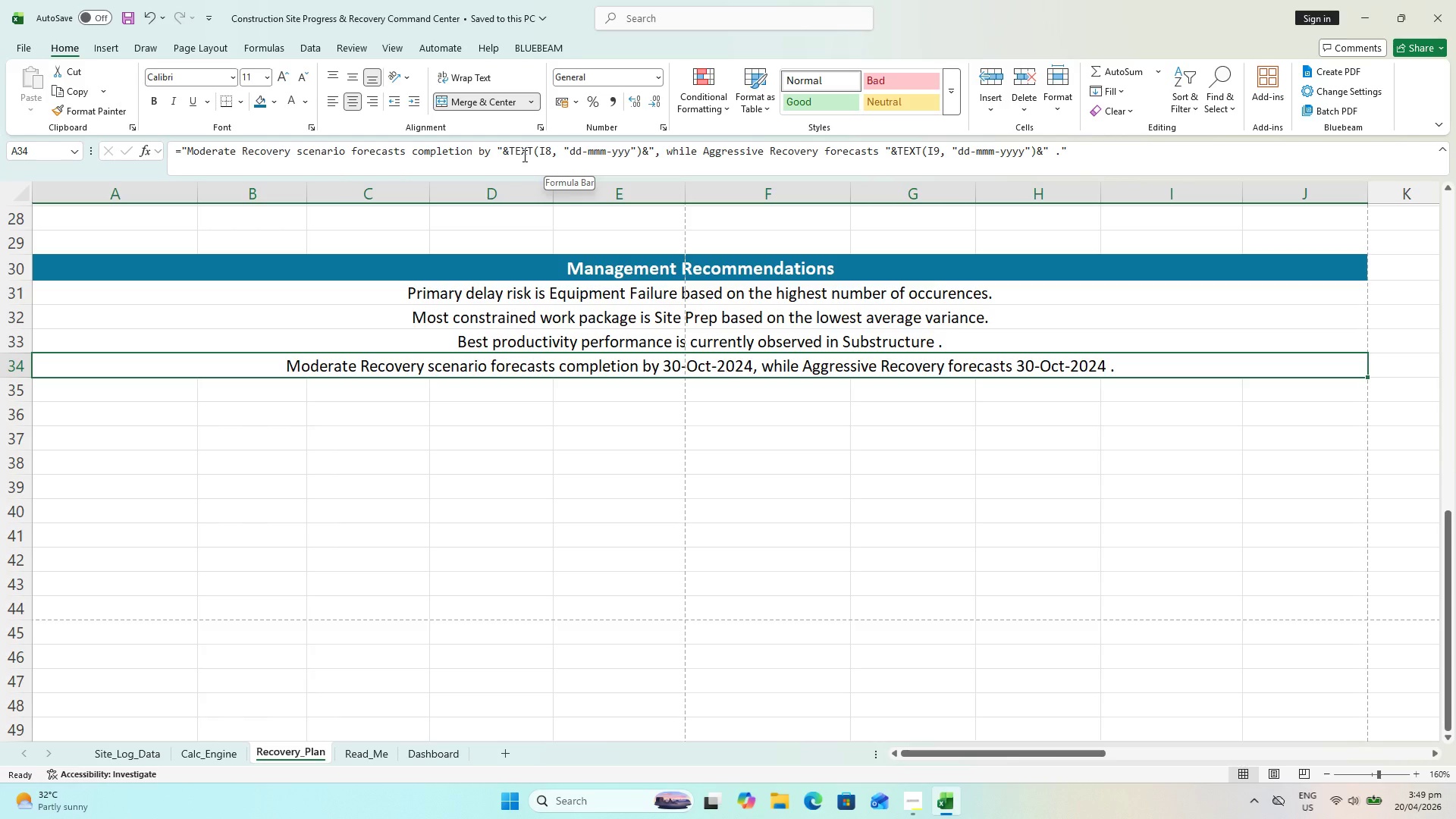 
wait(75.91)
 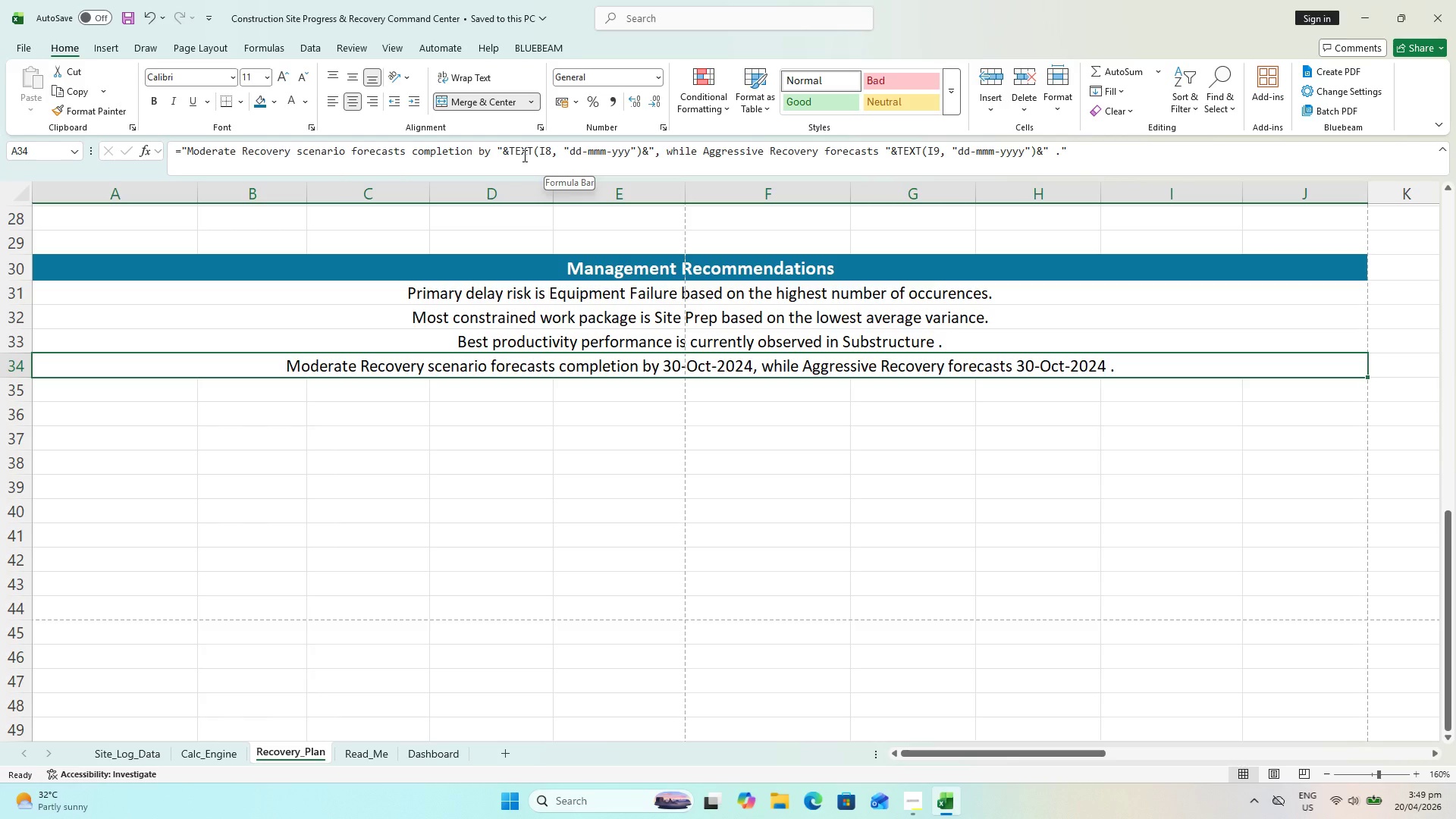 
left_click([628, 152])
 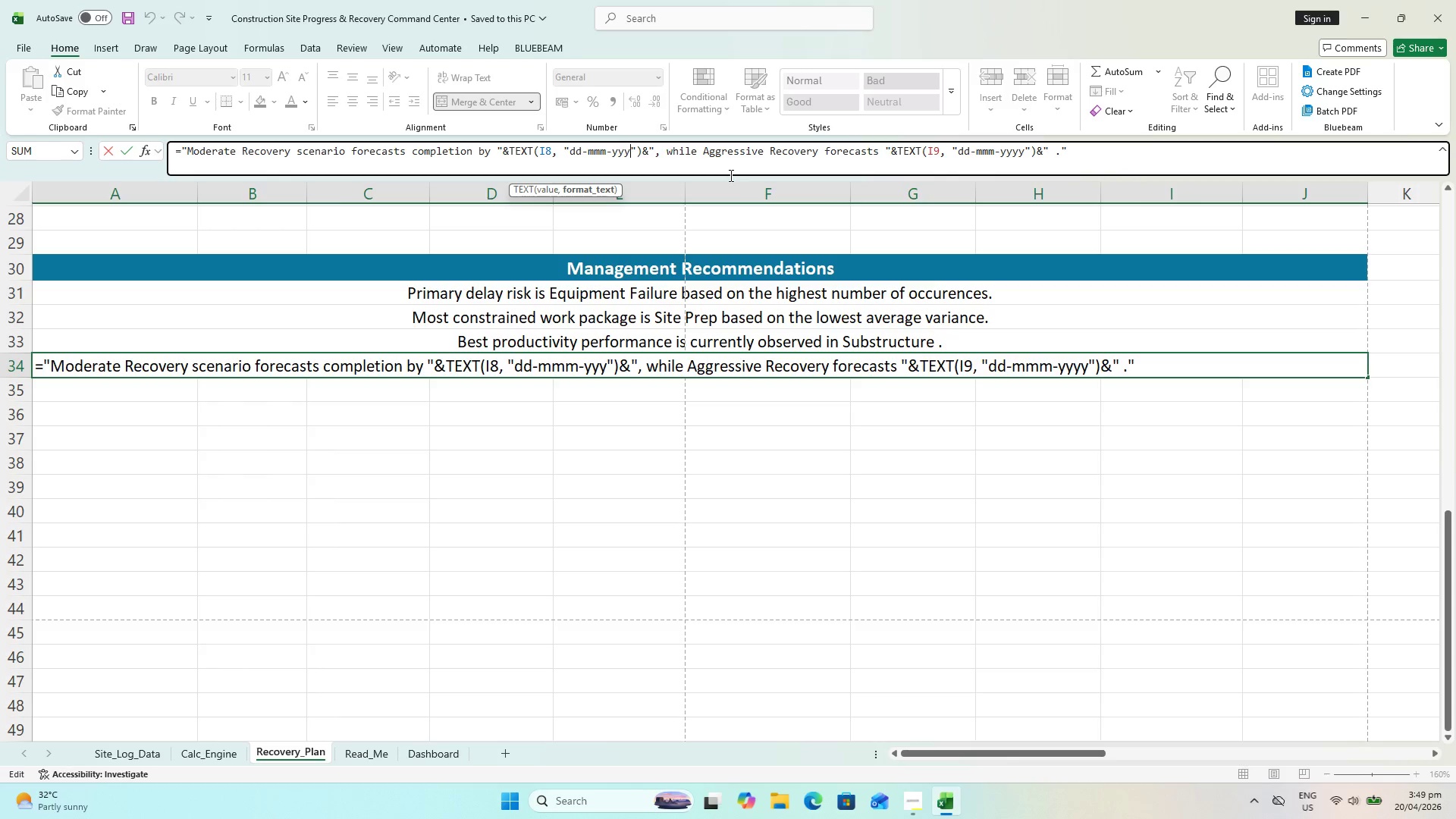 
wait(5.59)
 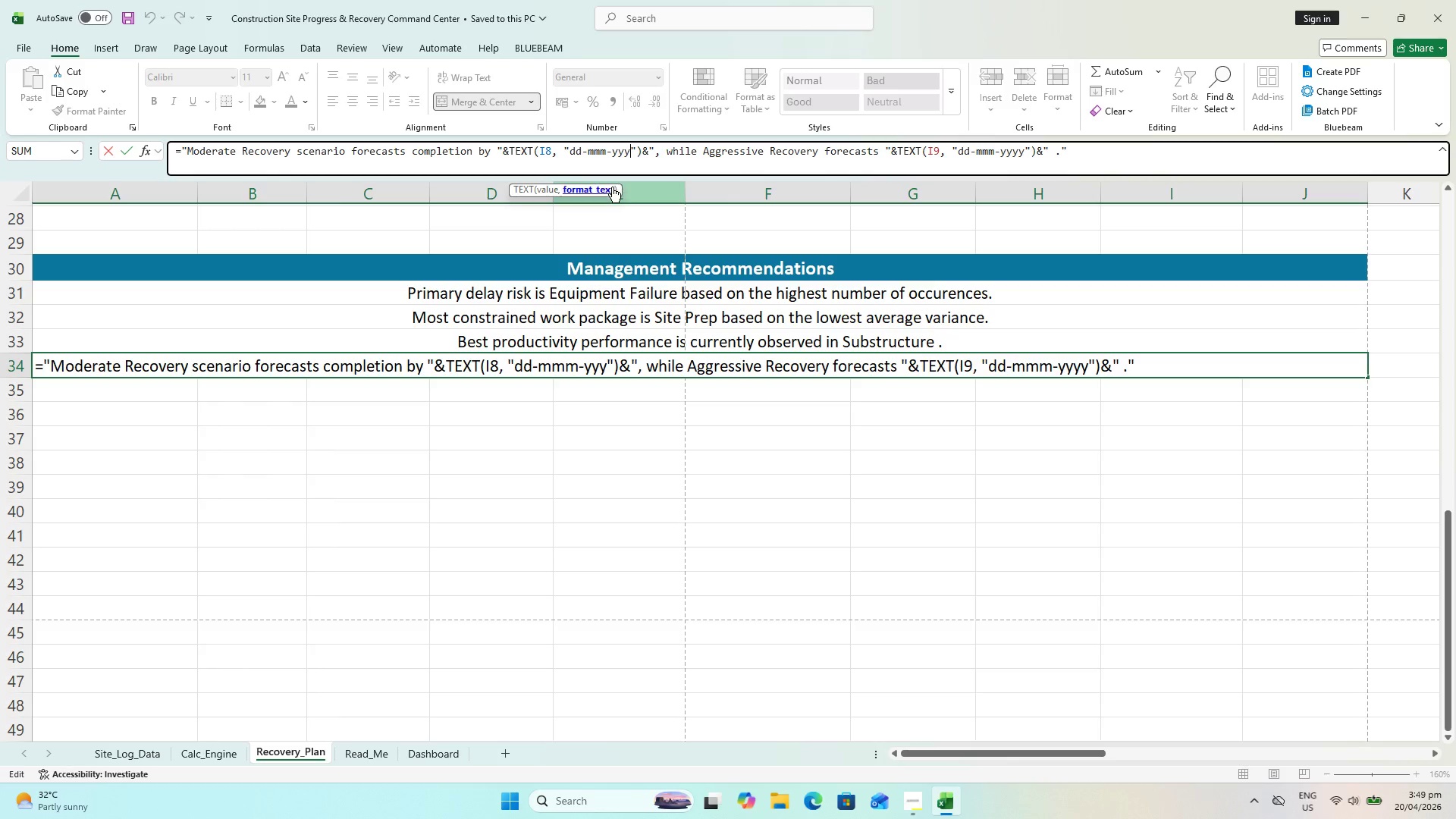 
key(Y)
 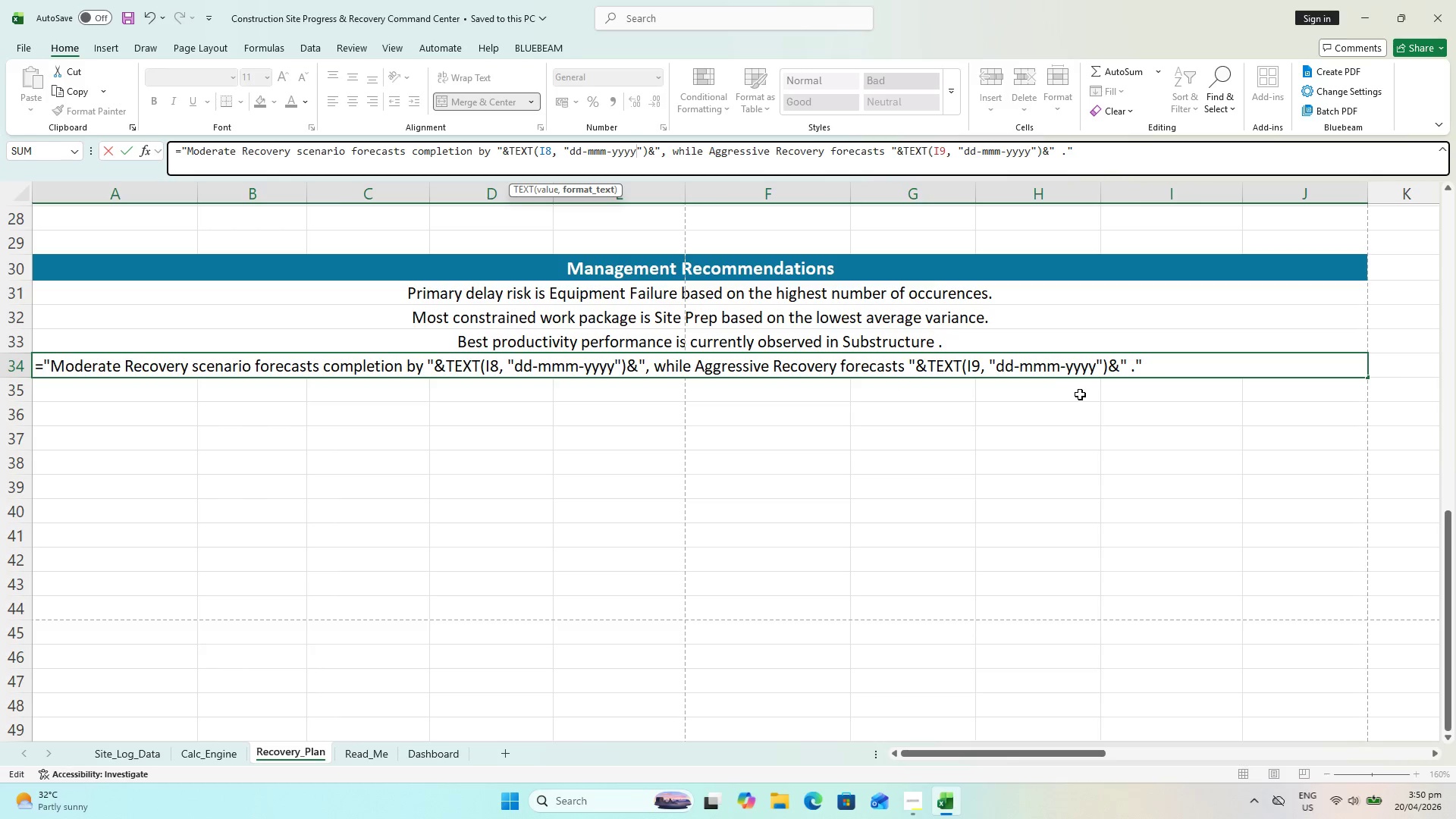 
wait(29.39)
 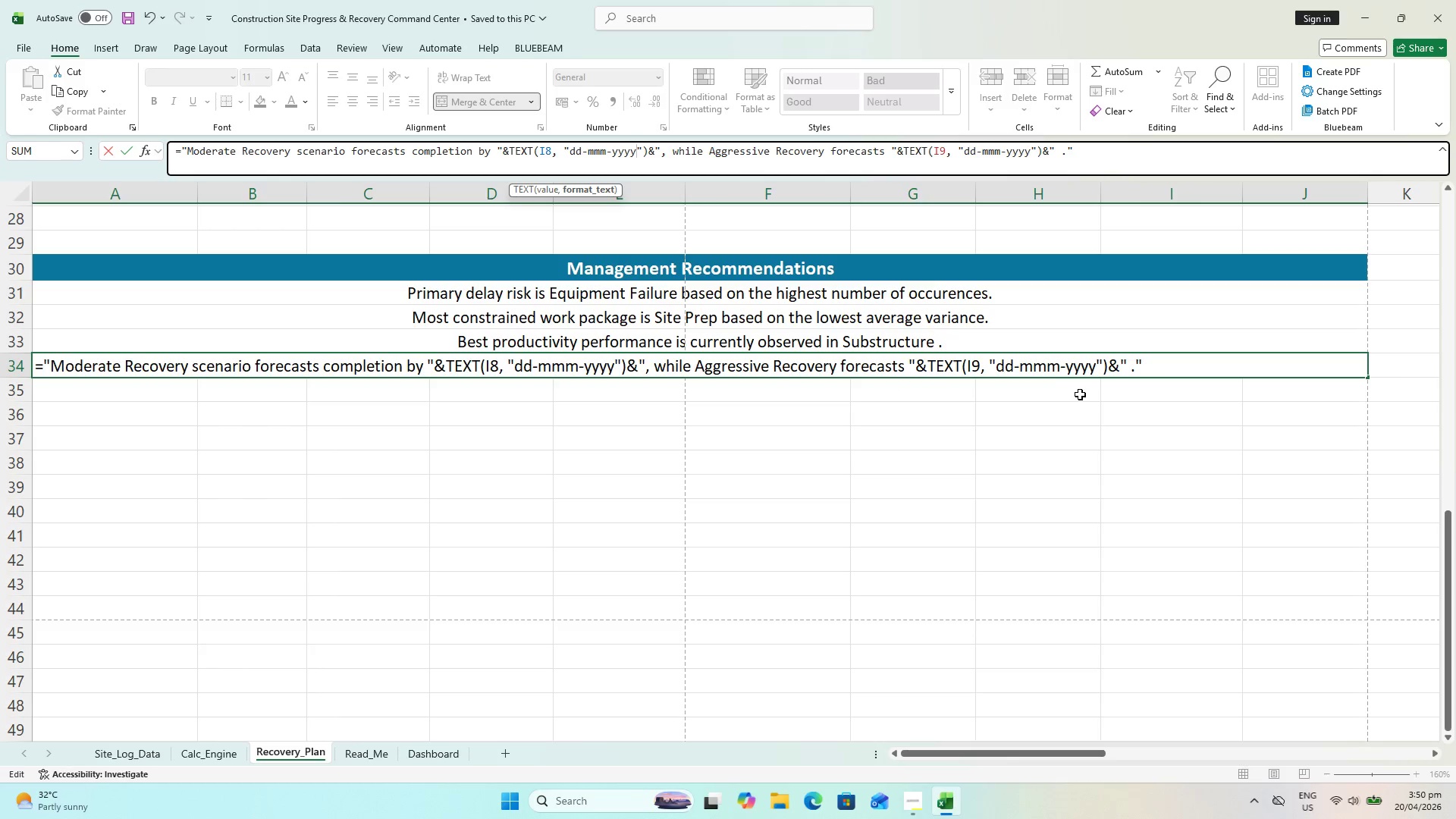 
key(Enter)
 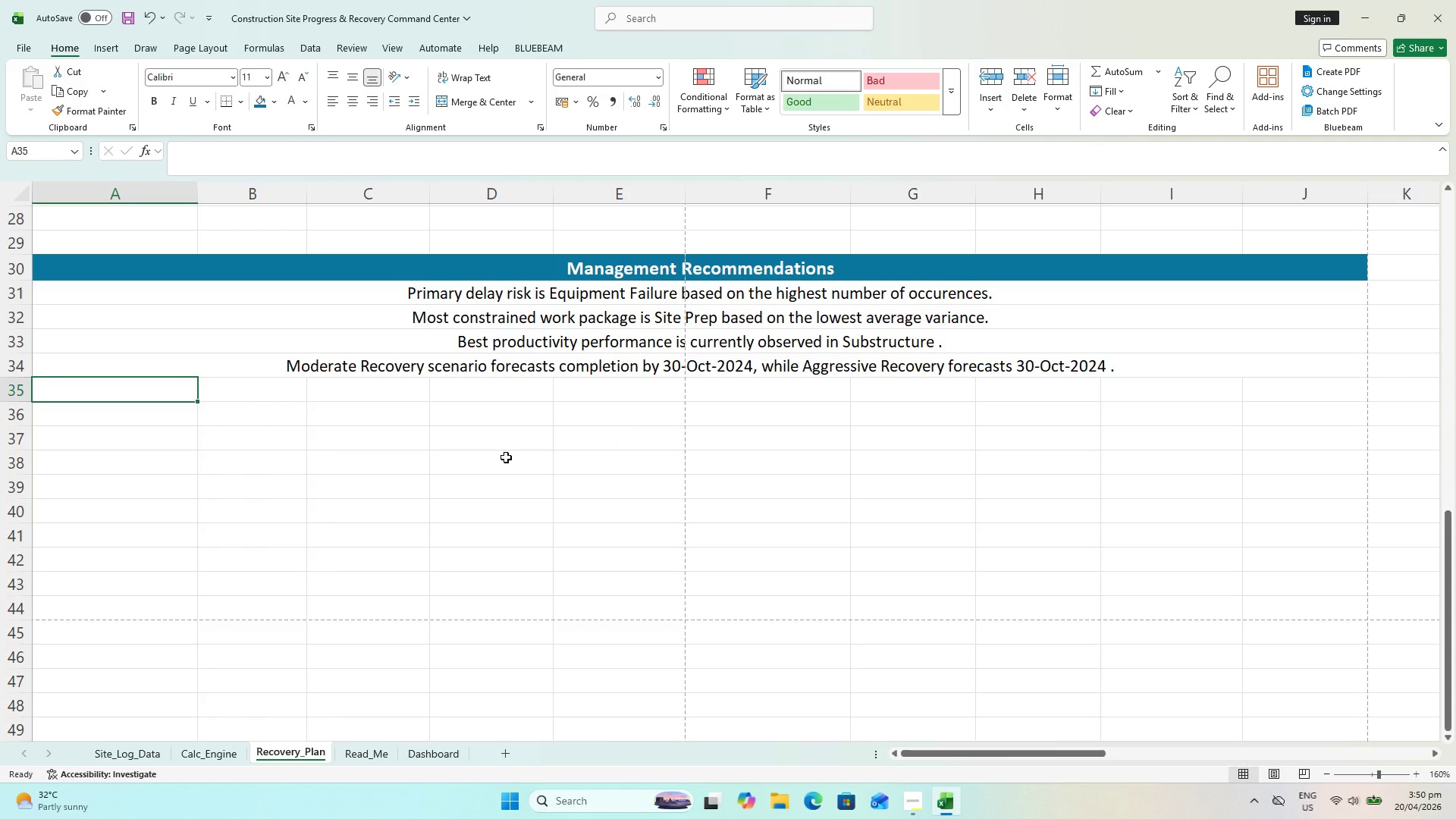 
wait(7.53)
 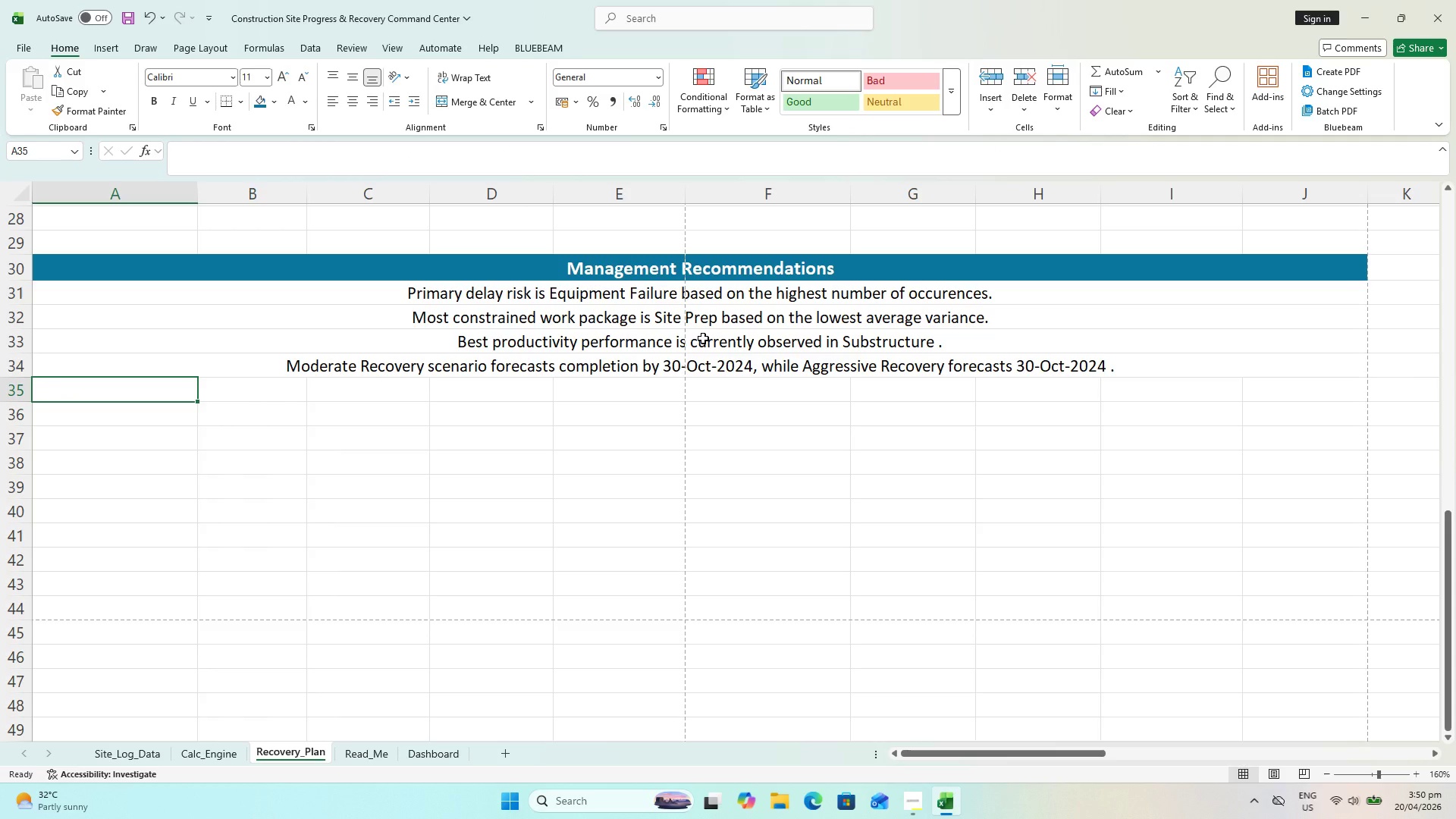 
key(Control+S)
 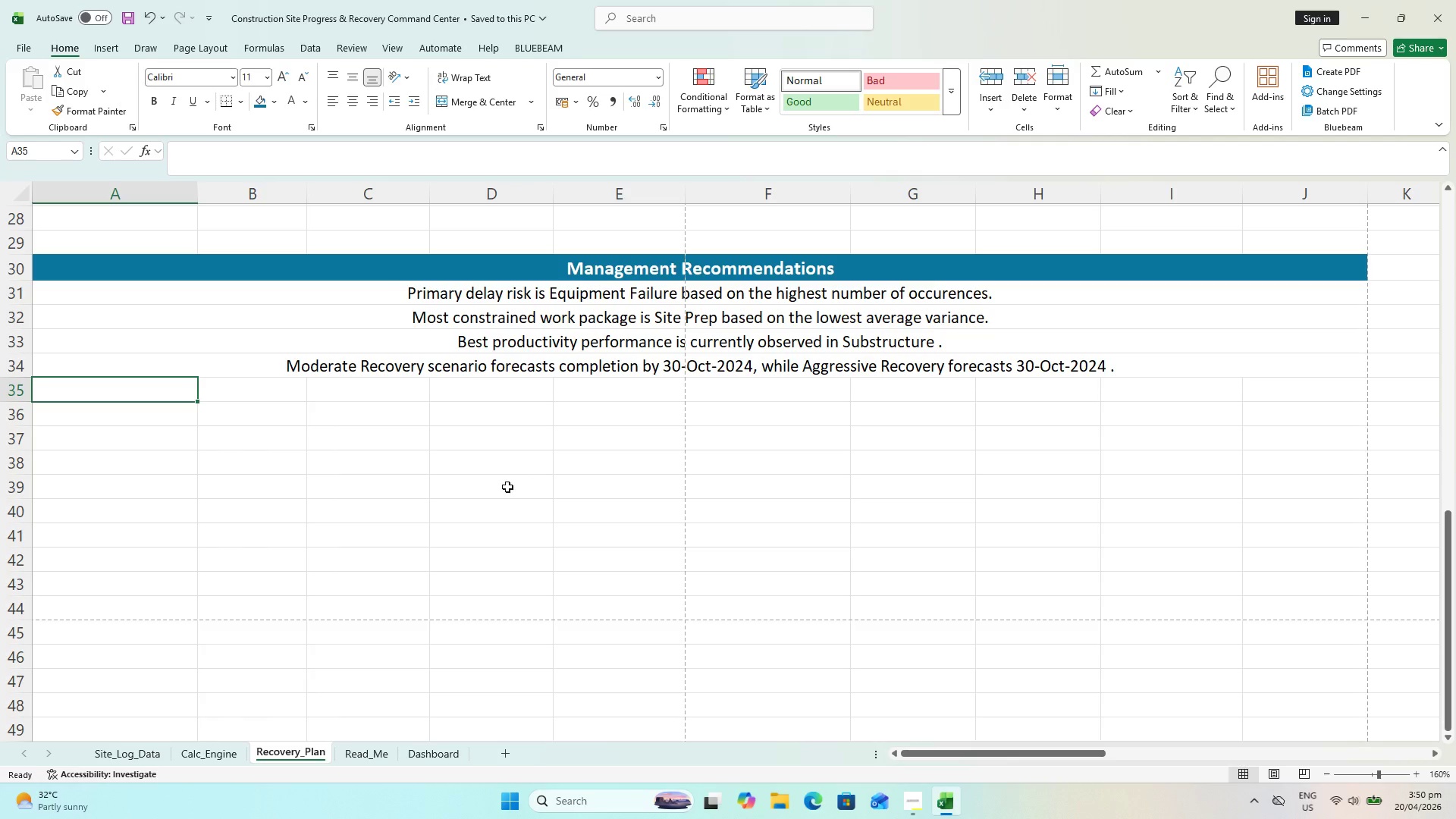 
scroll: coordinate [576, 511], scroll_direction: up, amount: 6.0
 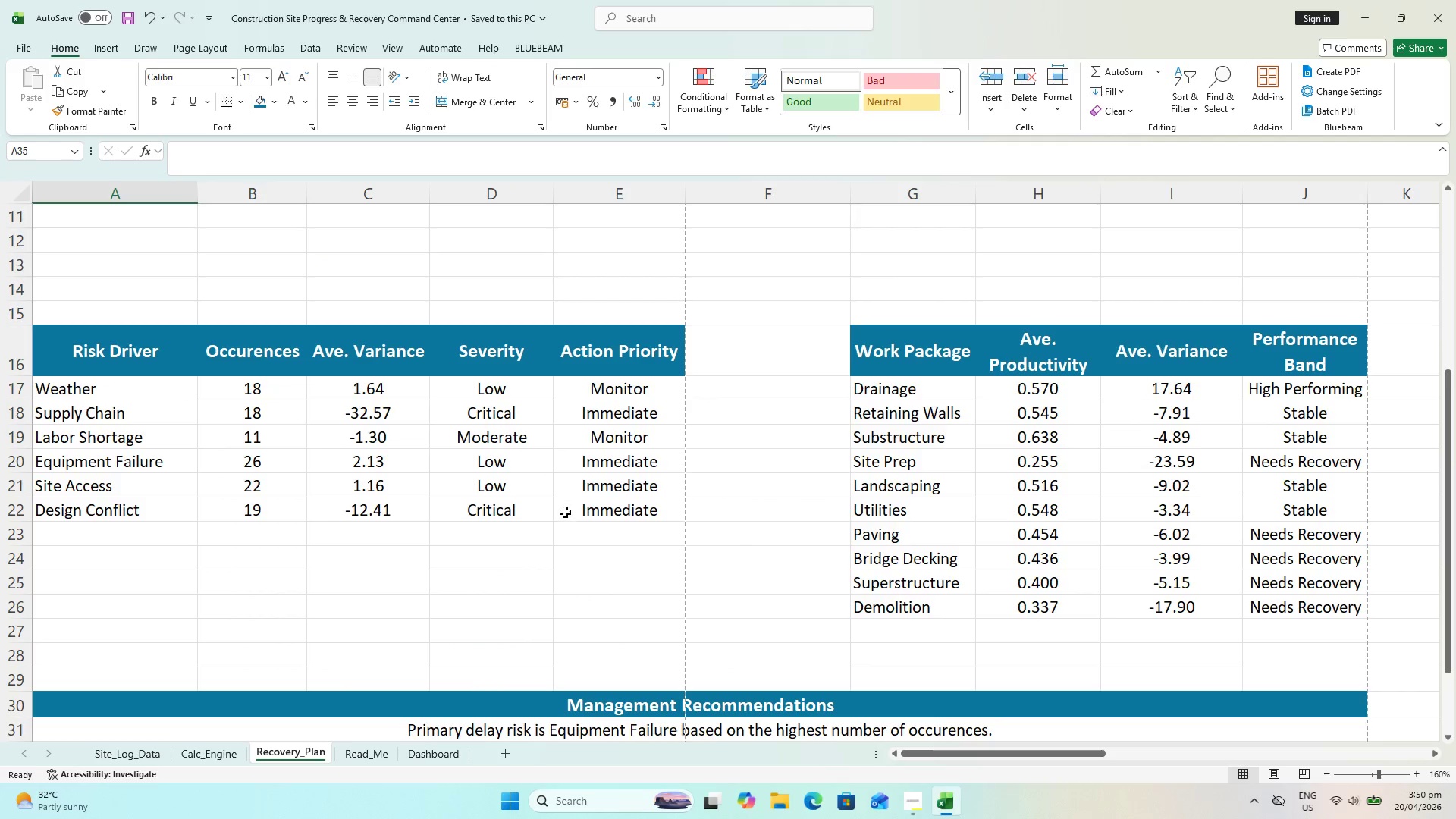 
scroll: coordinate [563, 521], scroll_direction: down, amount: 1.0
 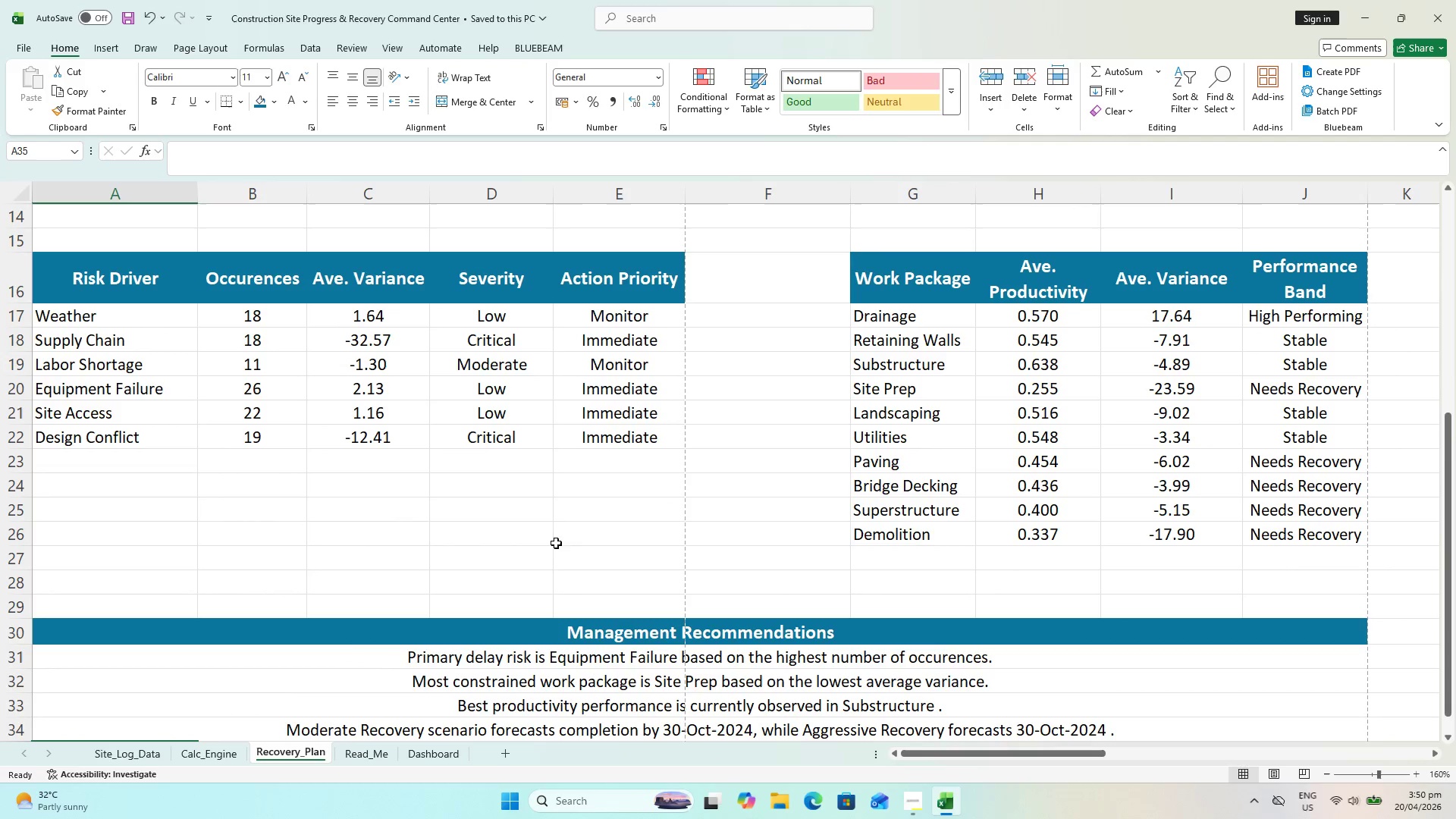 
hold_key(key=ControlLeft, duration=0.38)
scroll: coordinate [551, 569], scroll_direction: down, amount: 1.0
 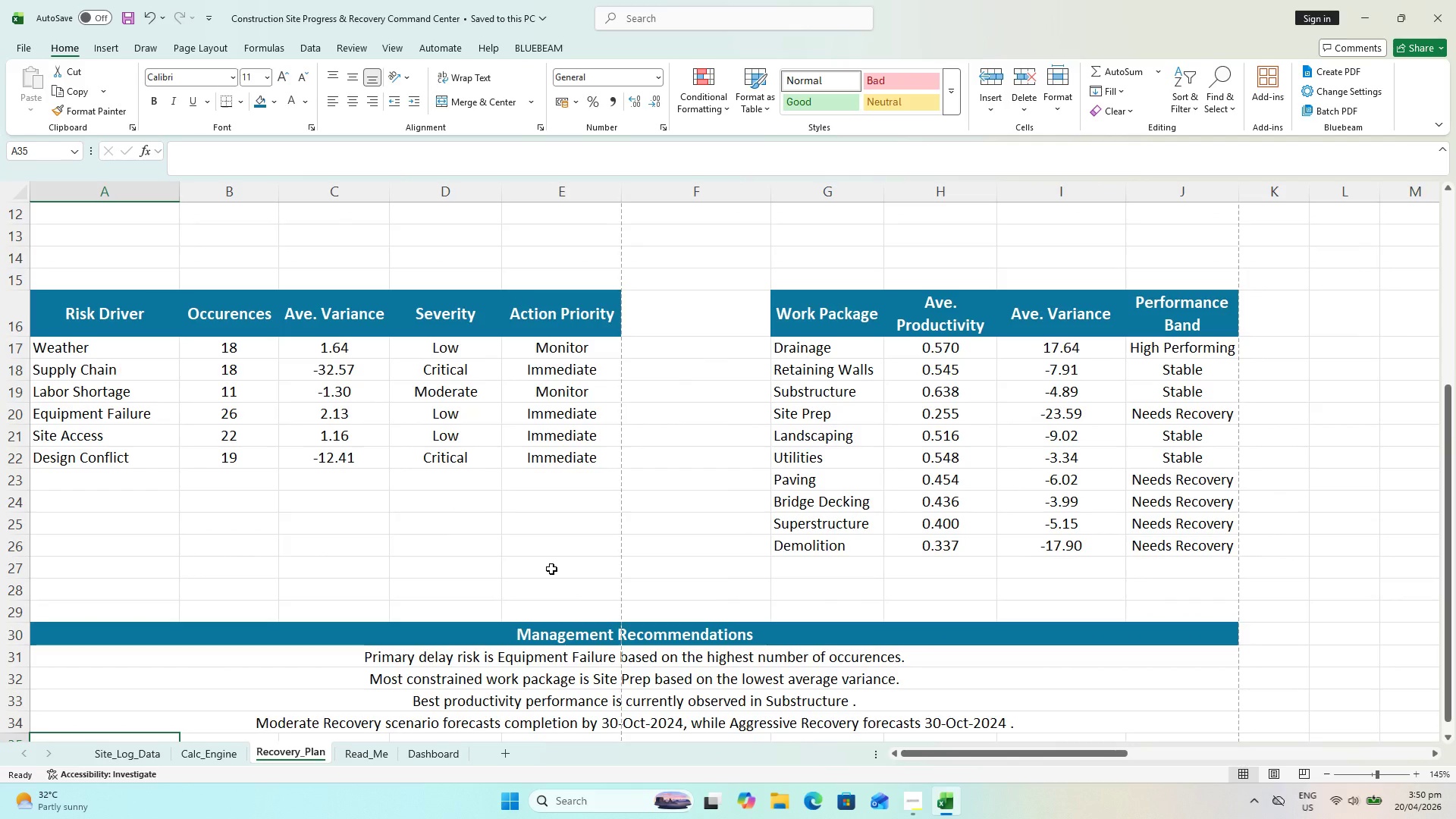 
key(Alt+AltLeft)
 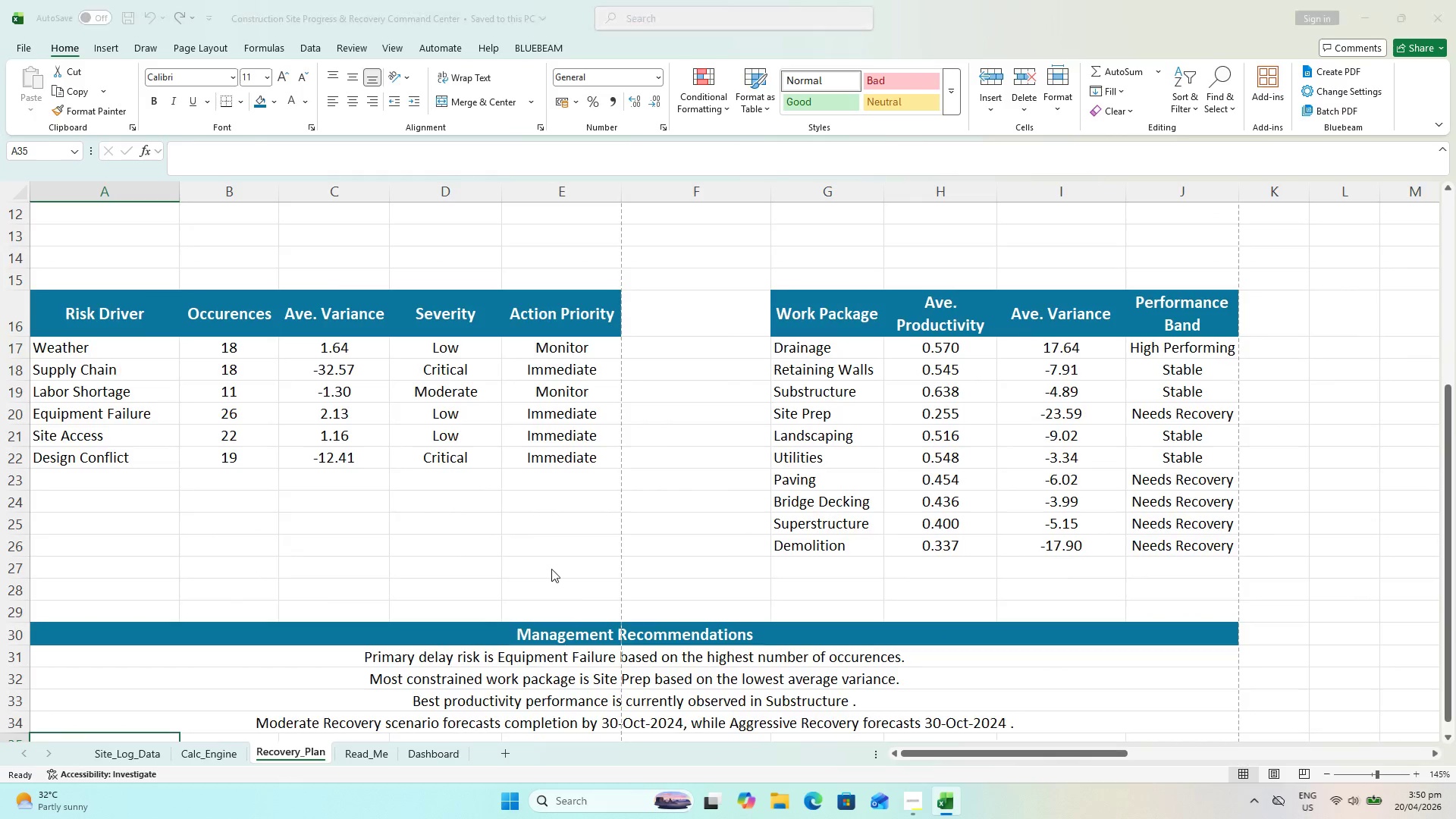 
key(Alt+Tab)